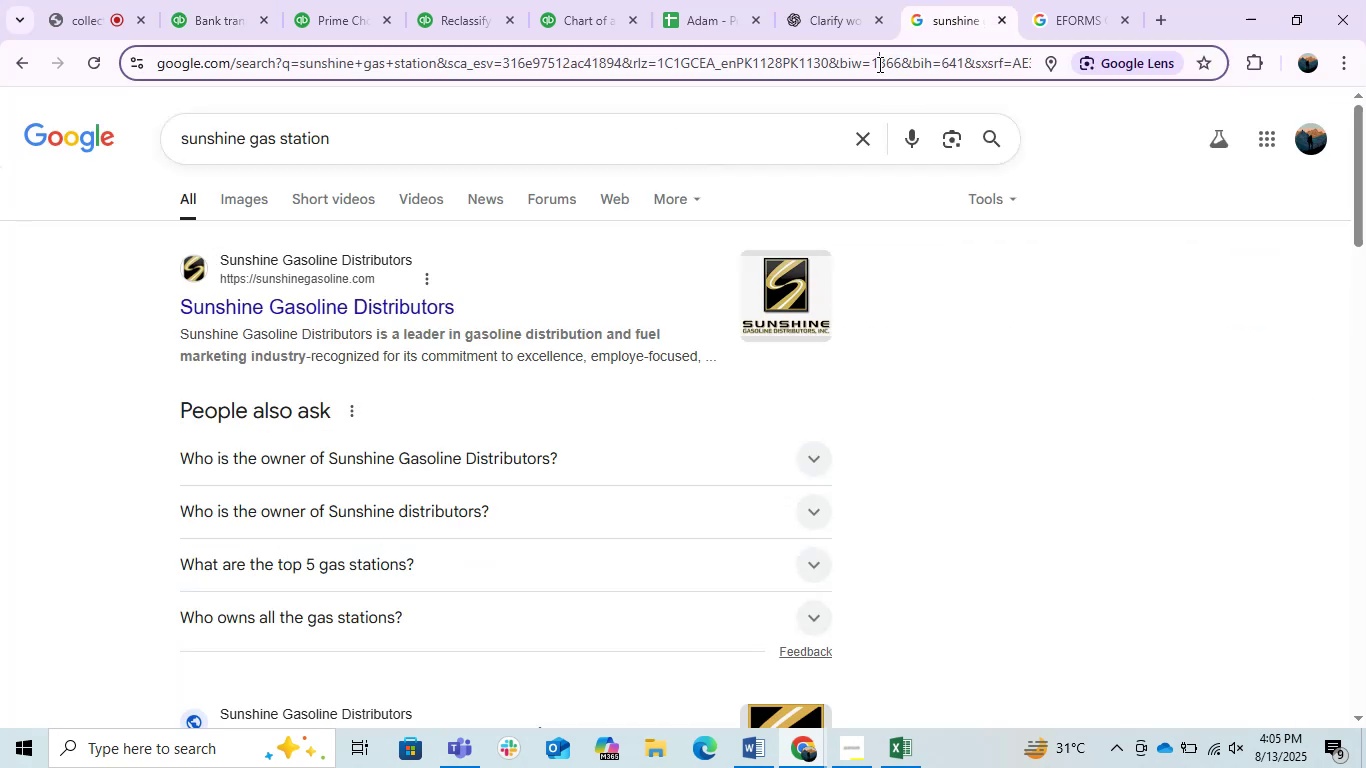 
double_click([878, 64])
 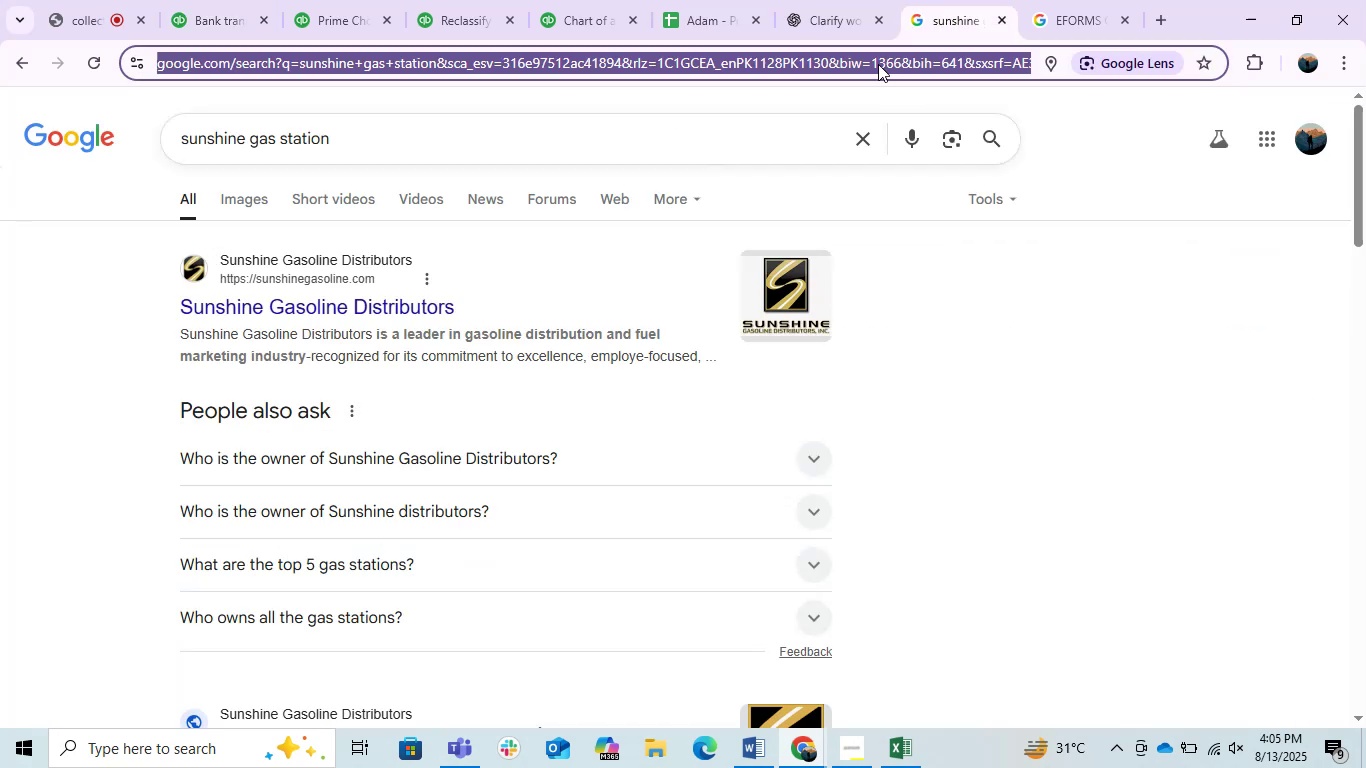 
key(Control+V)
 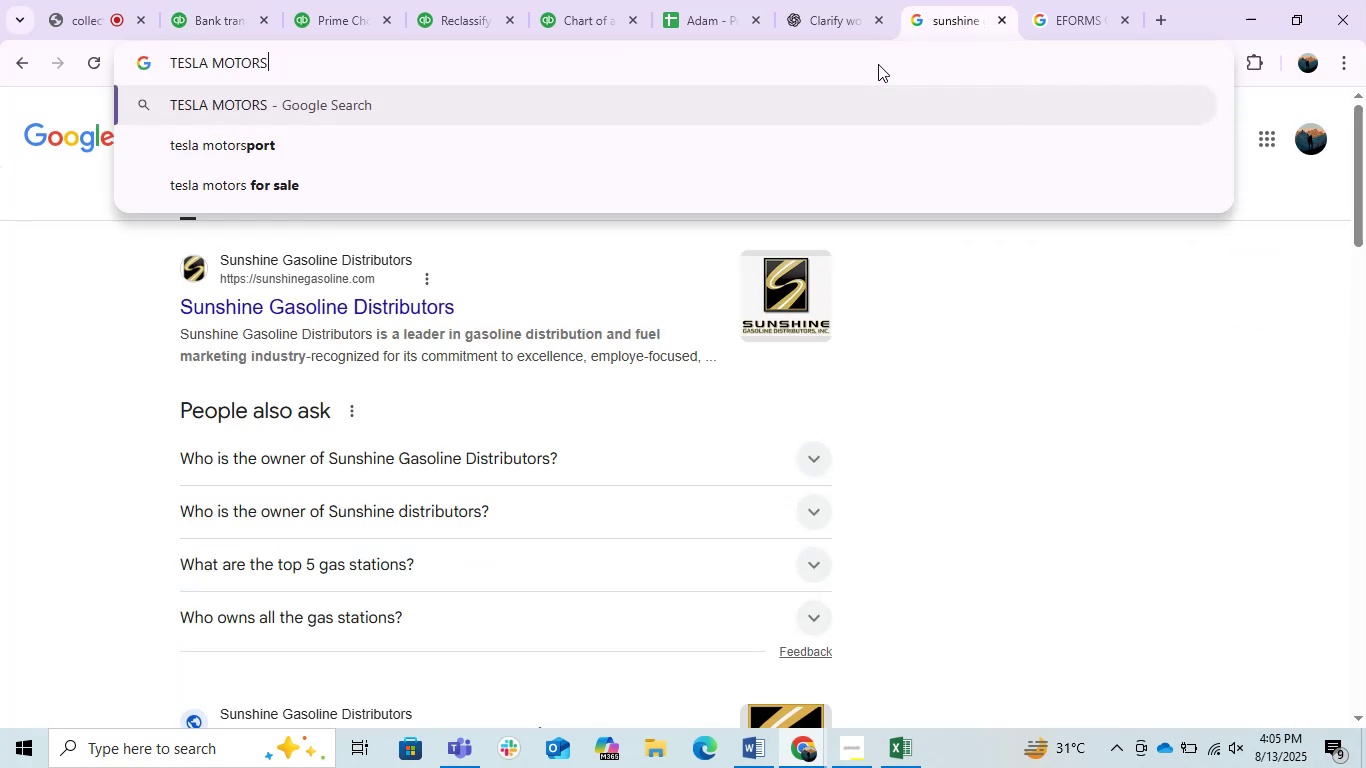 
key(Enter)
 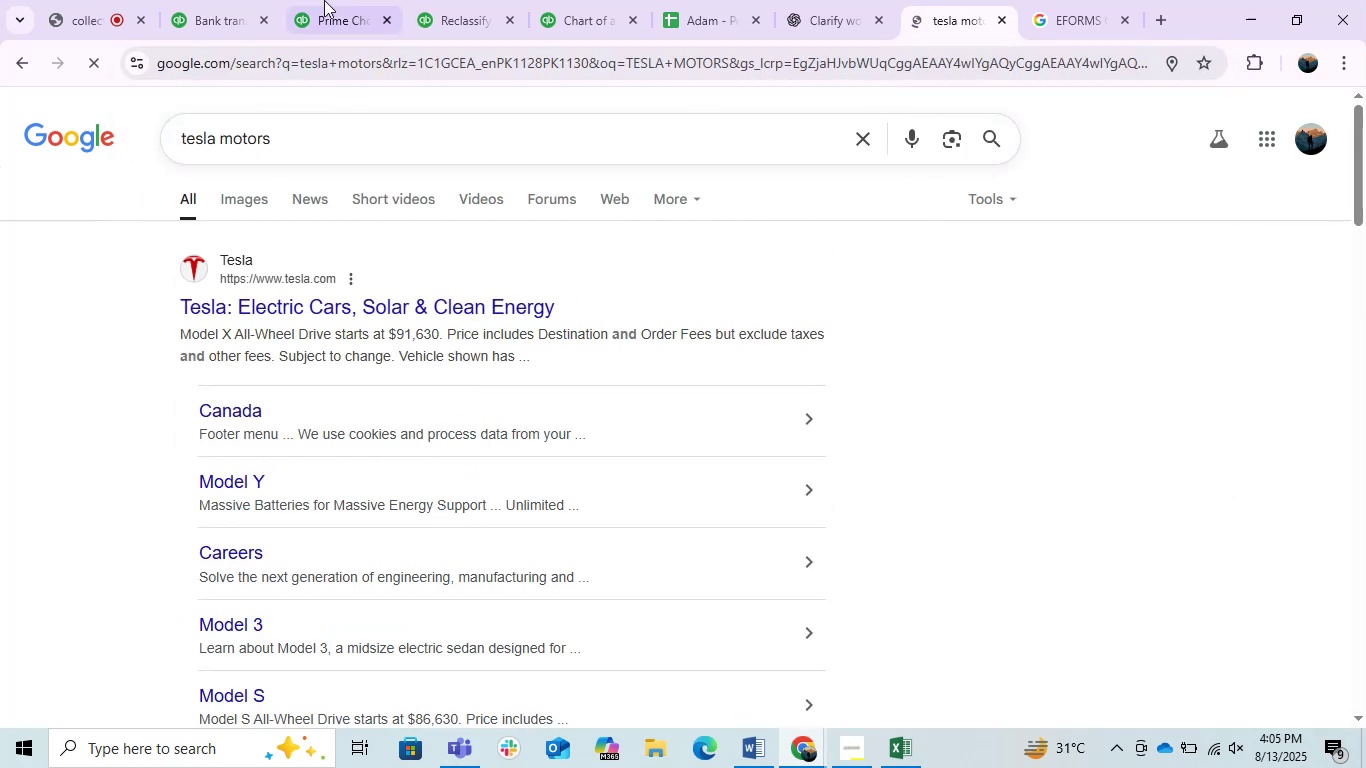 
wait(7.43)
 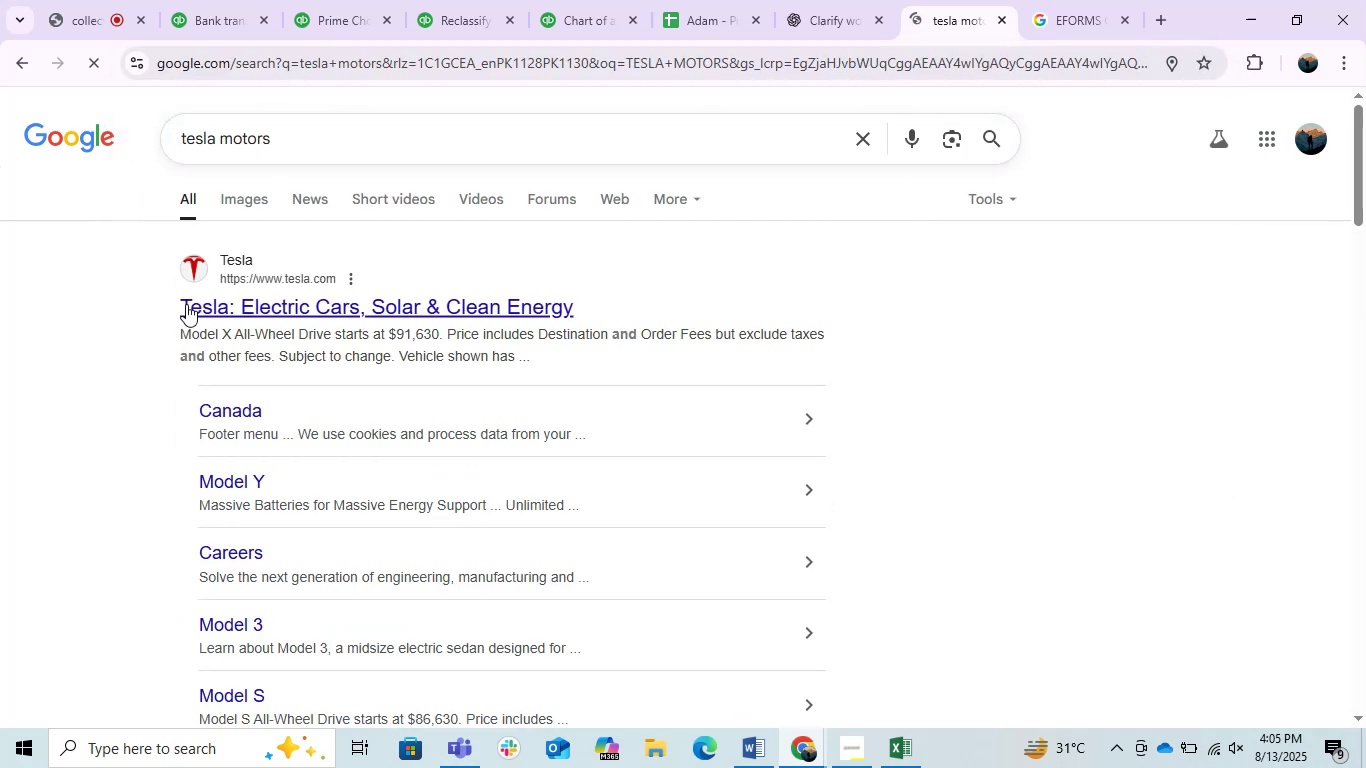 
left_click([439, 568])
 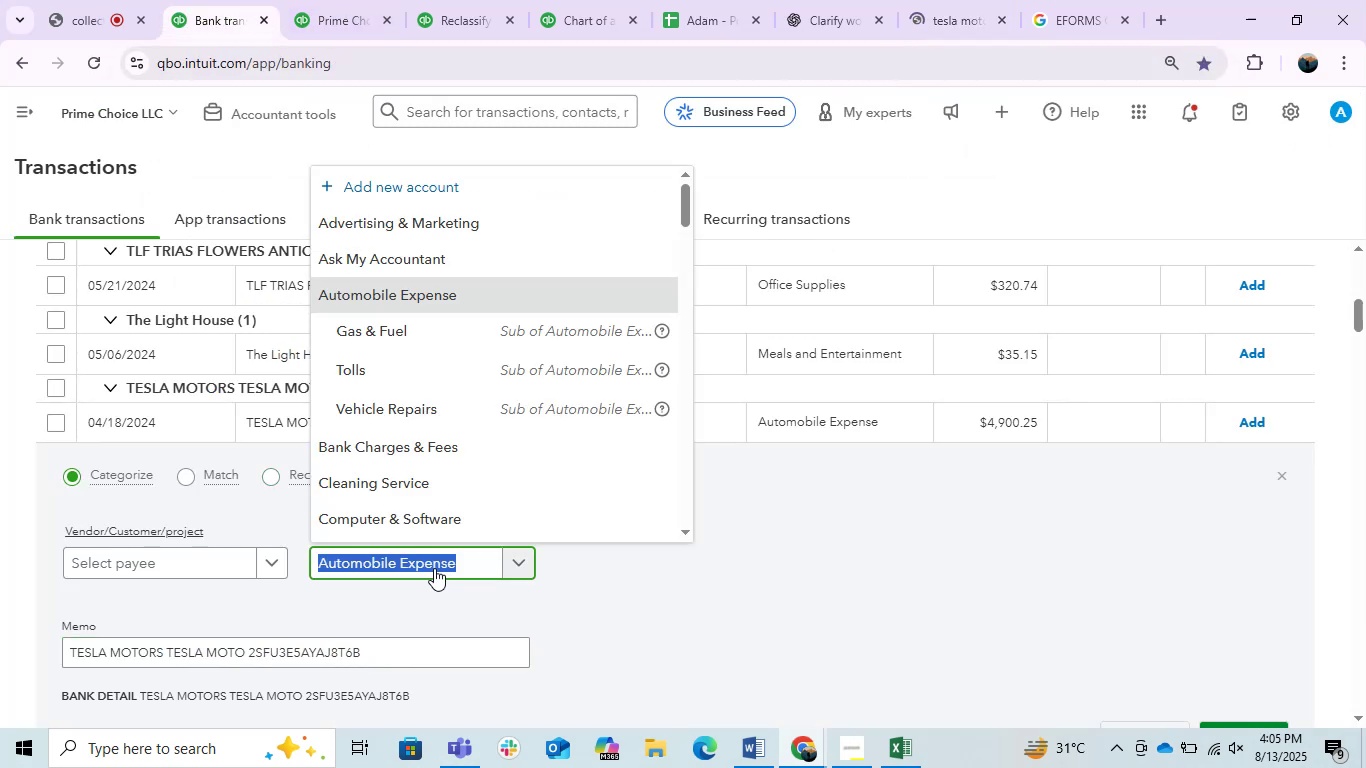 
type(VEHI)
 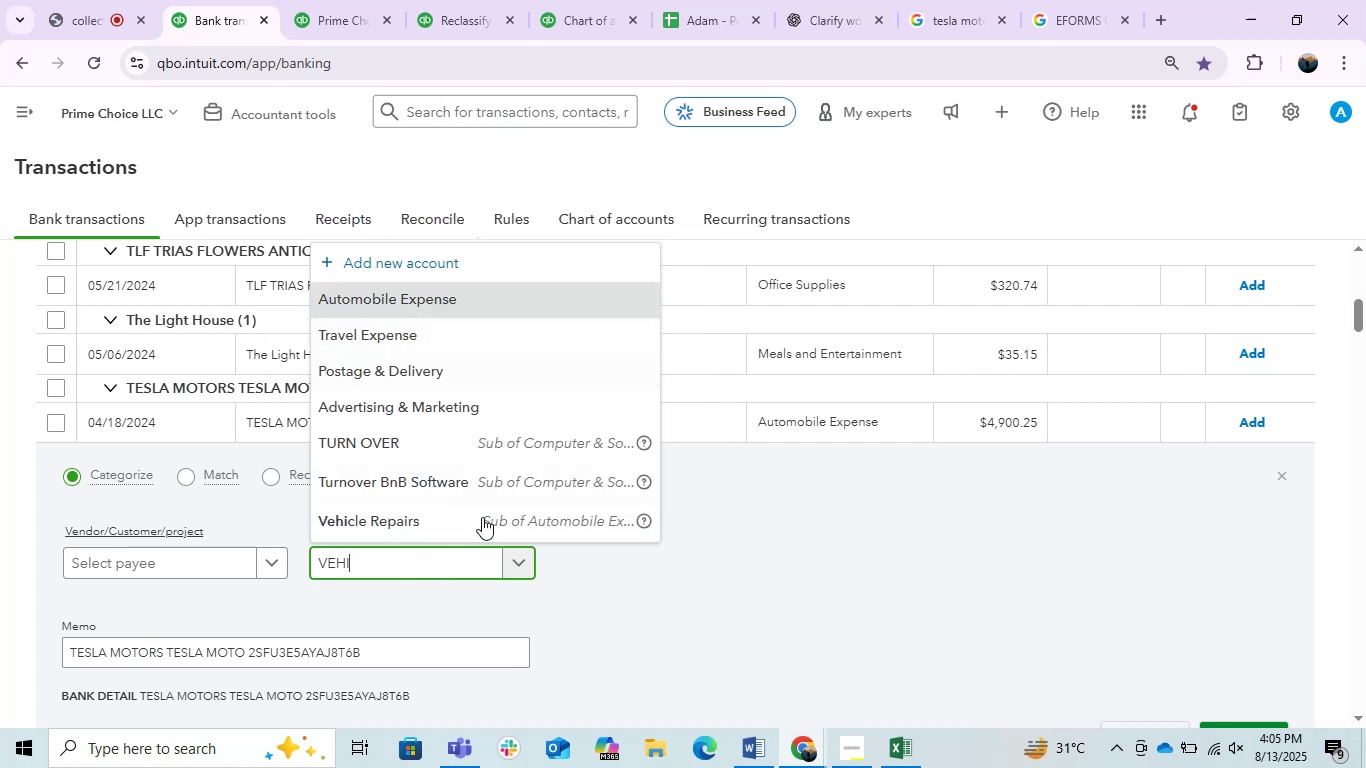 
wait(6.39)
 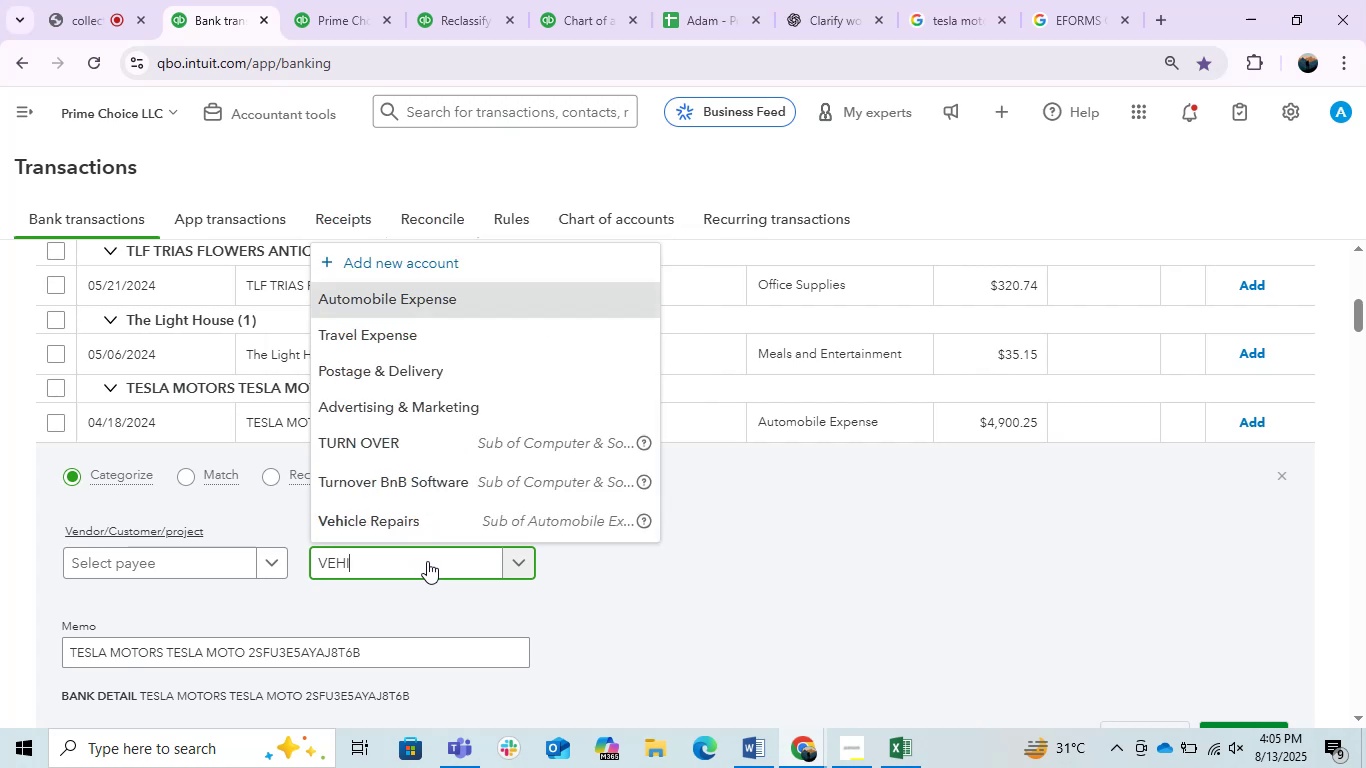 
left_click([470, 527])
 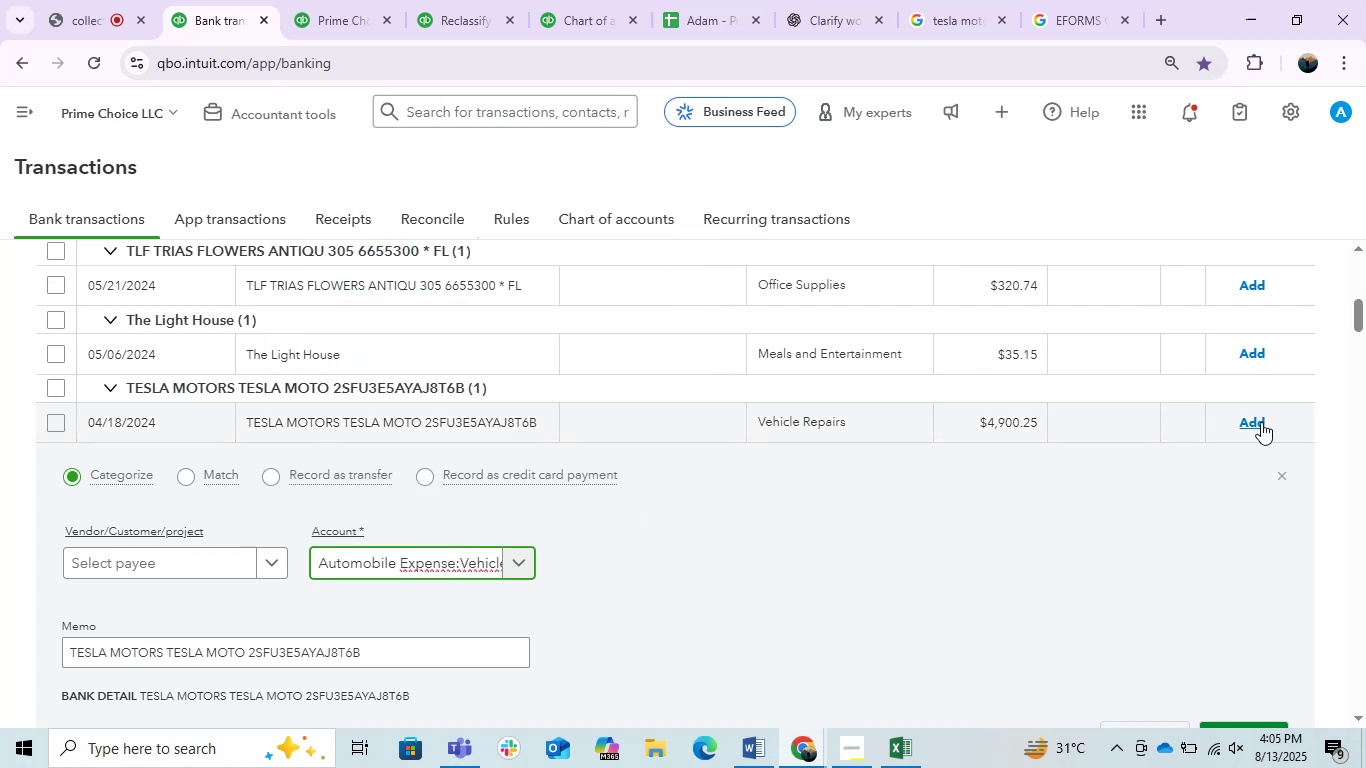 
left_click([1259, 422])
 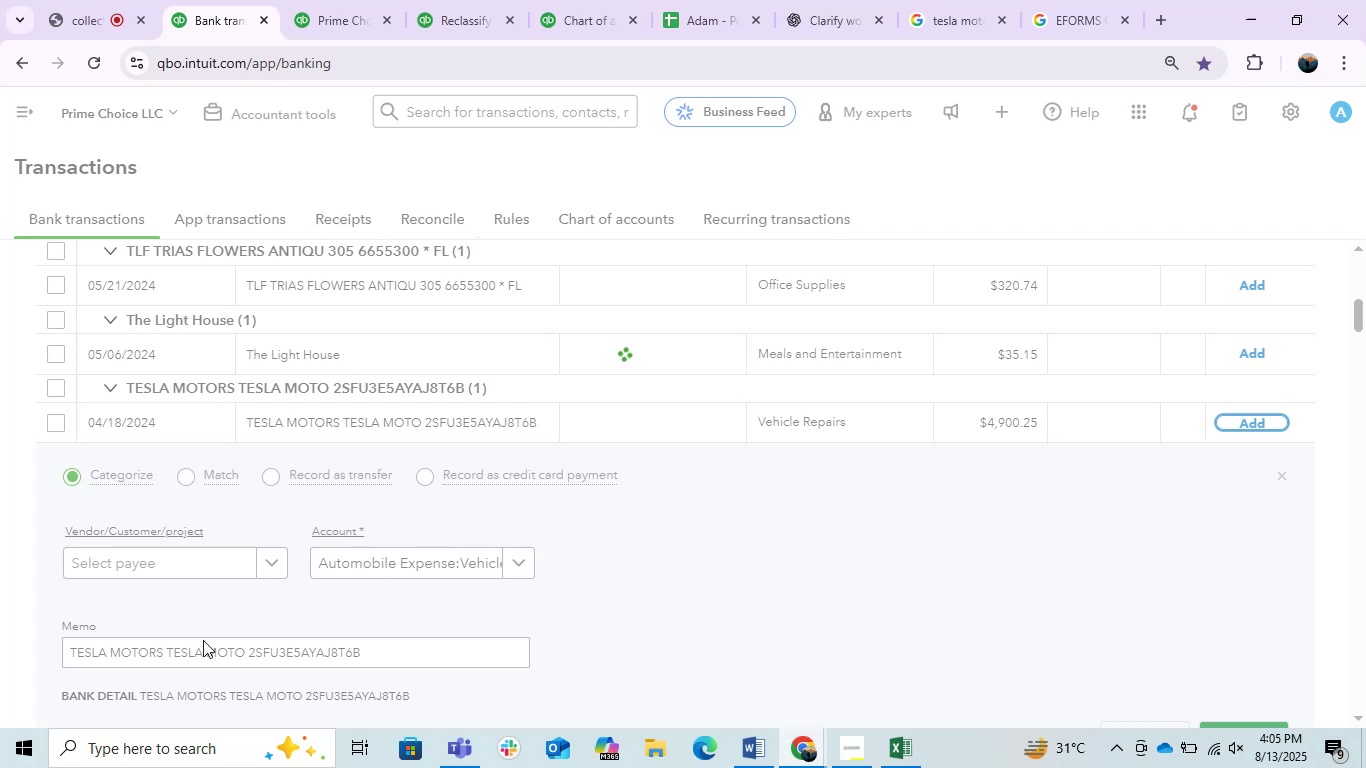 
mouse_move([190, 625])
 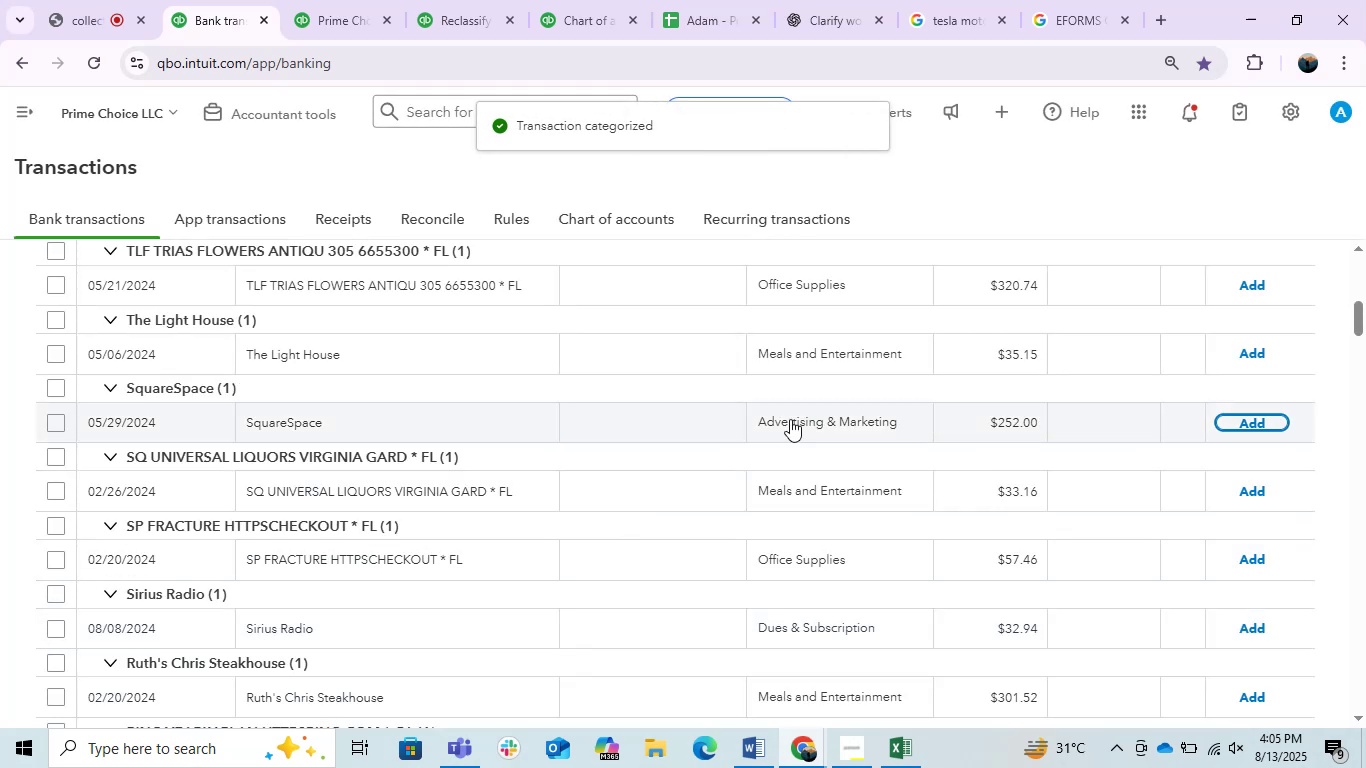 
scroll: coordinate [788, 420], scroll_direction: down, amount: 2.0
 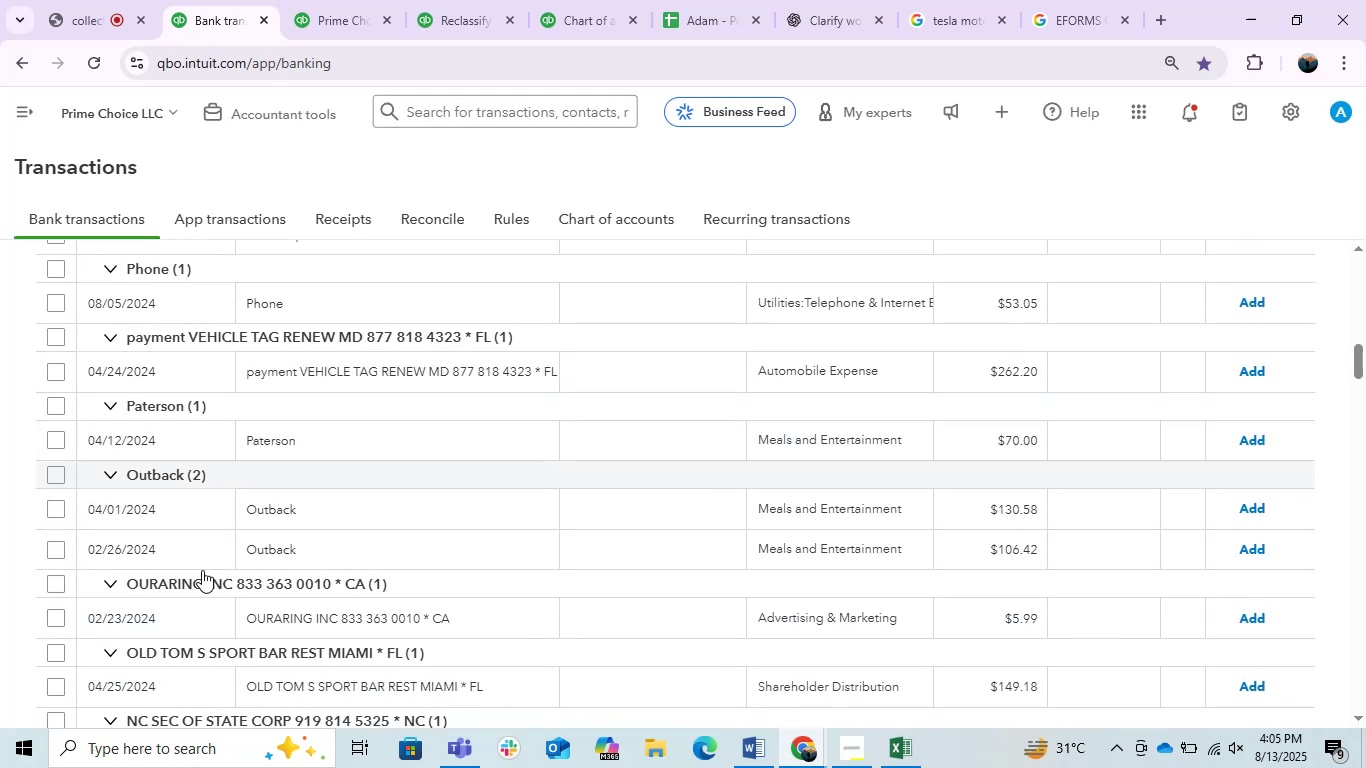 
left_click([293, 504])
 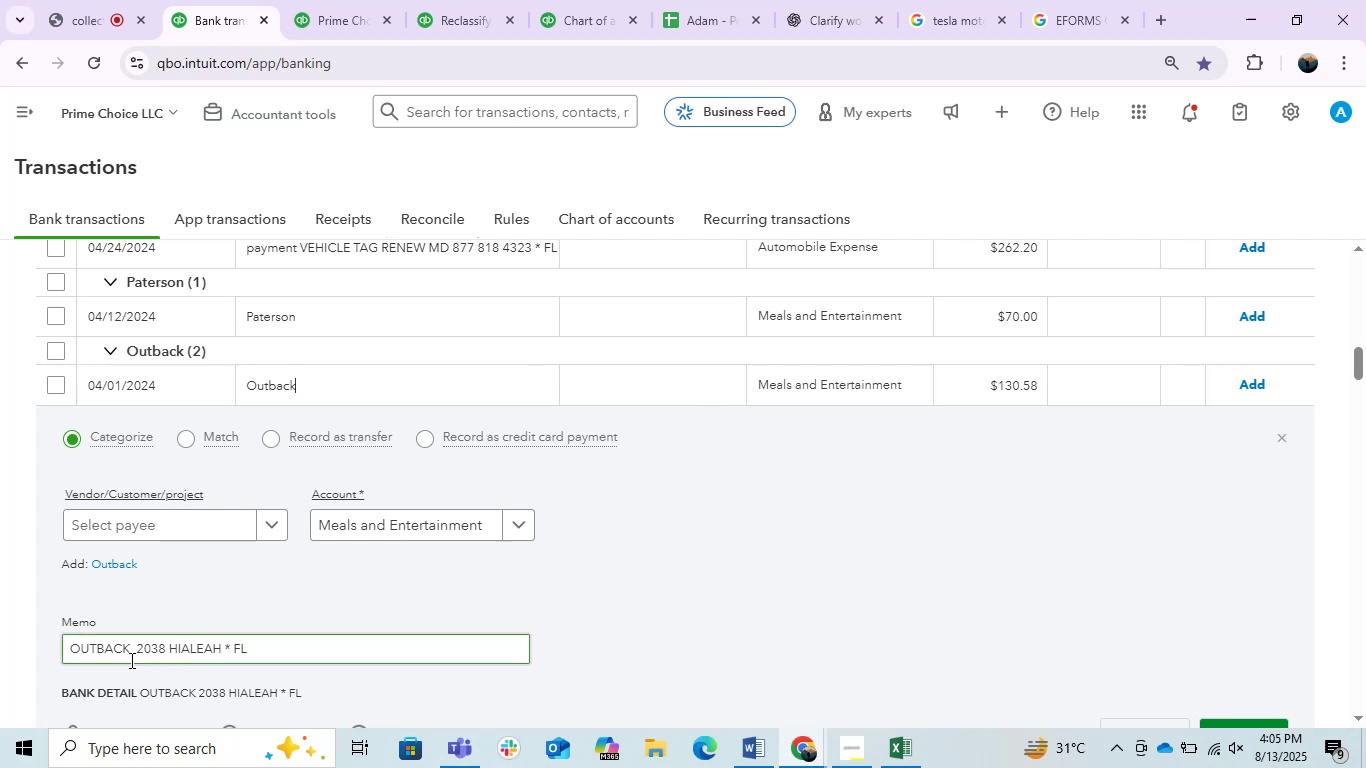 
key(Control+C)
 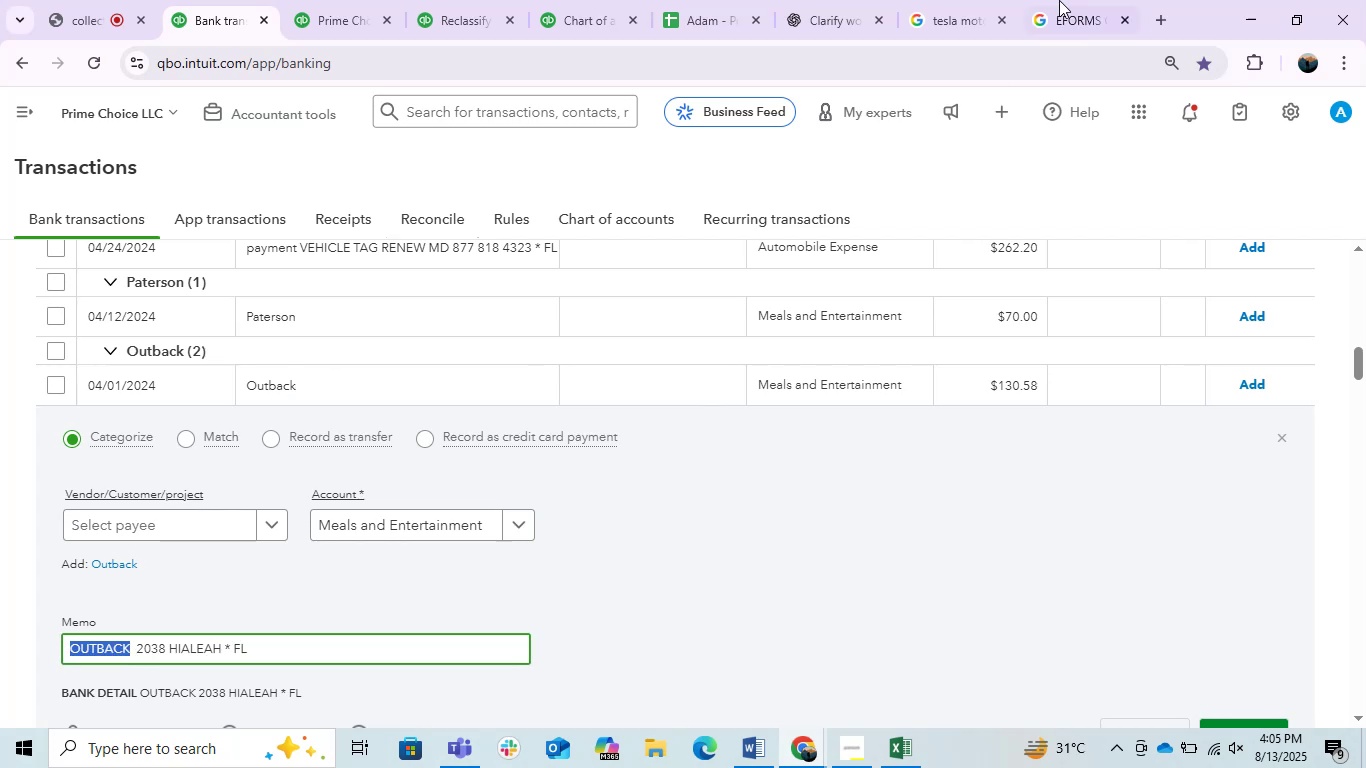 
key(Control+C)
 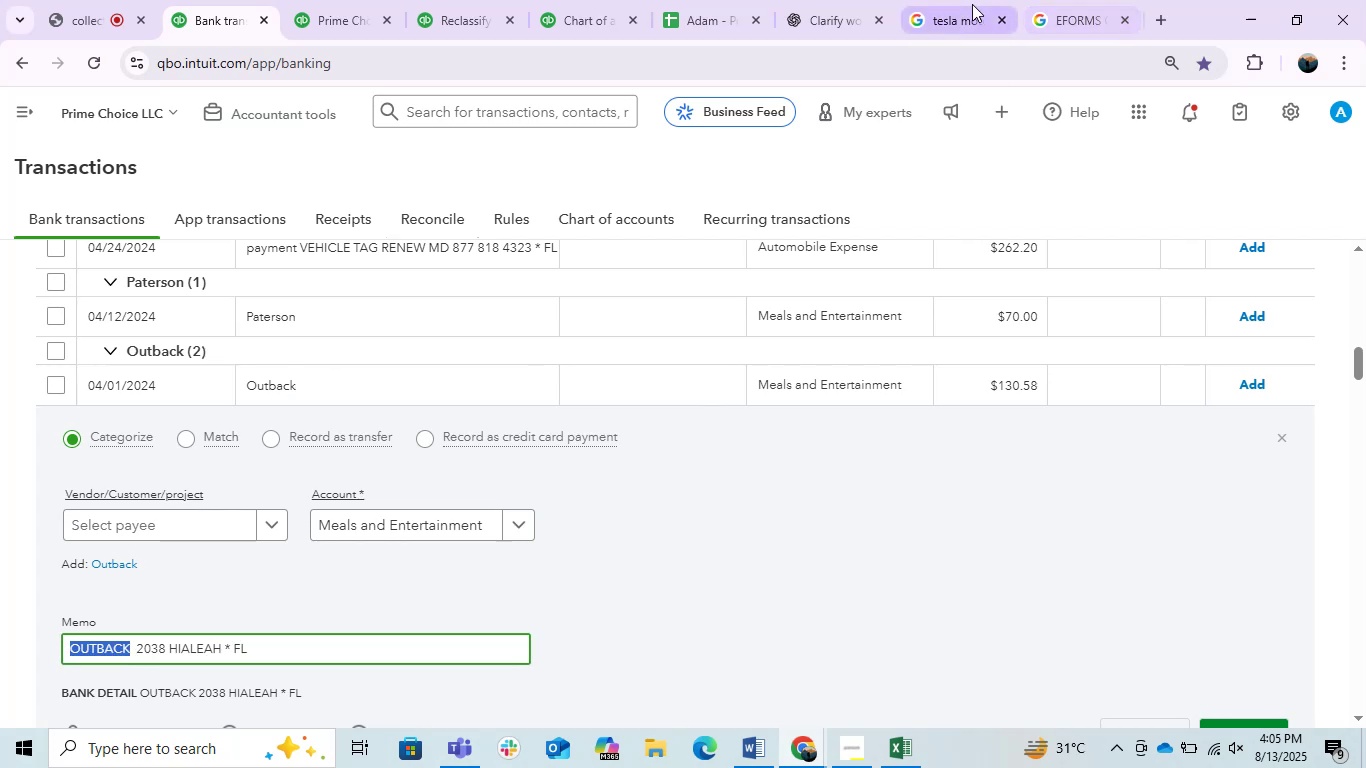 
left_click([972, 4])
 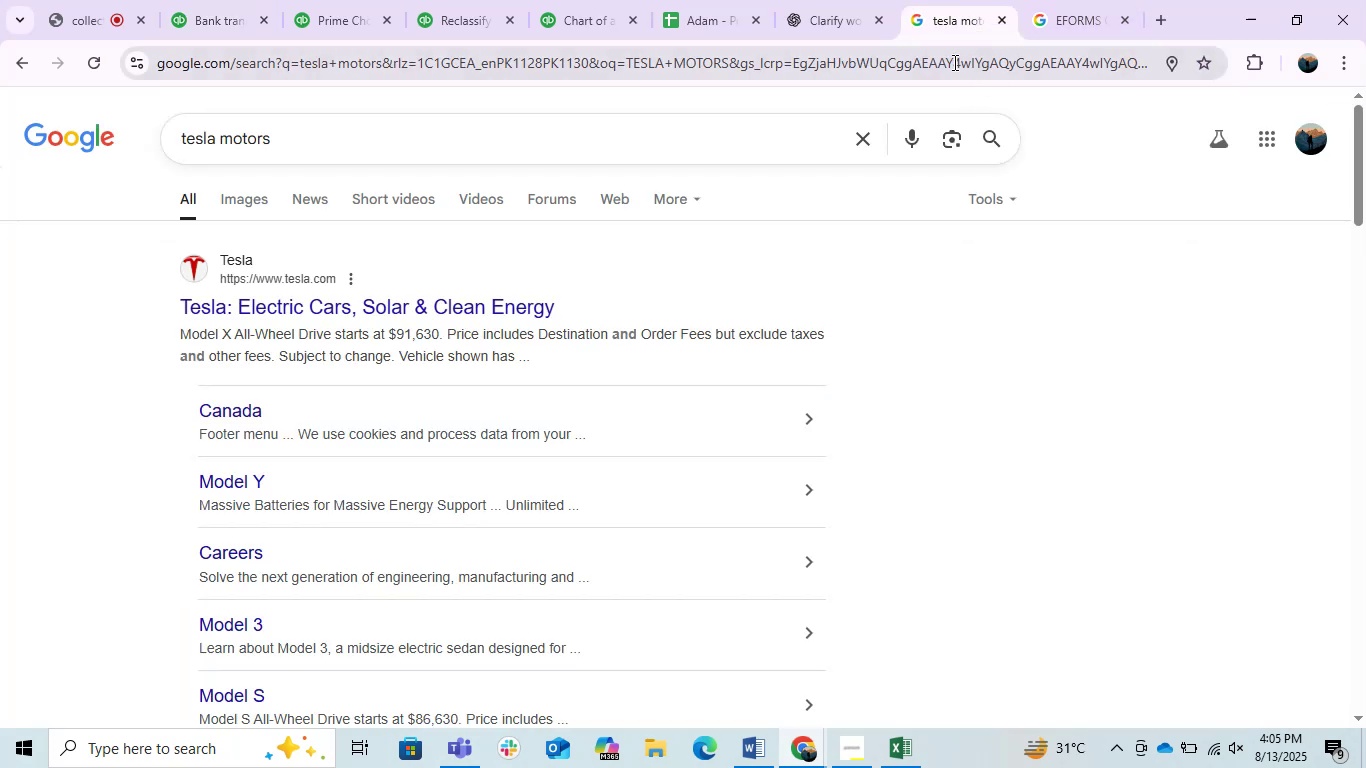 
key(Control+ControlLeft)
 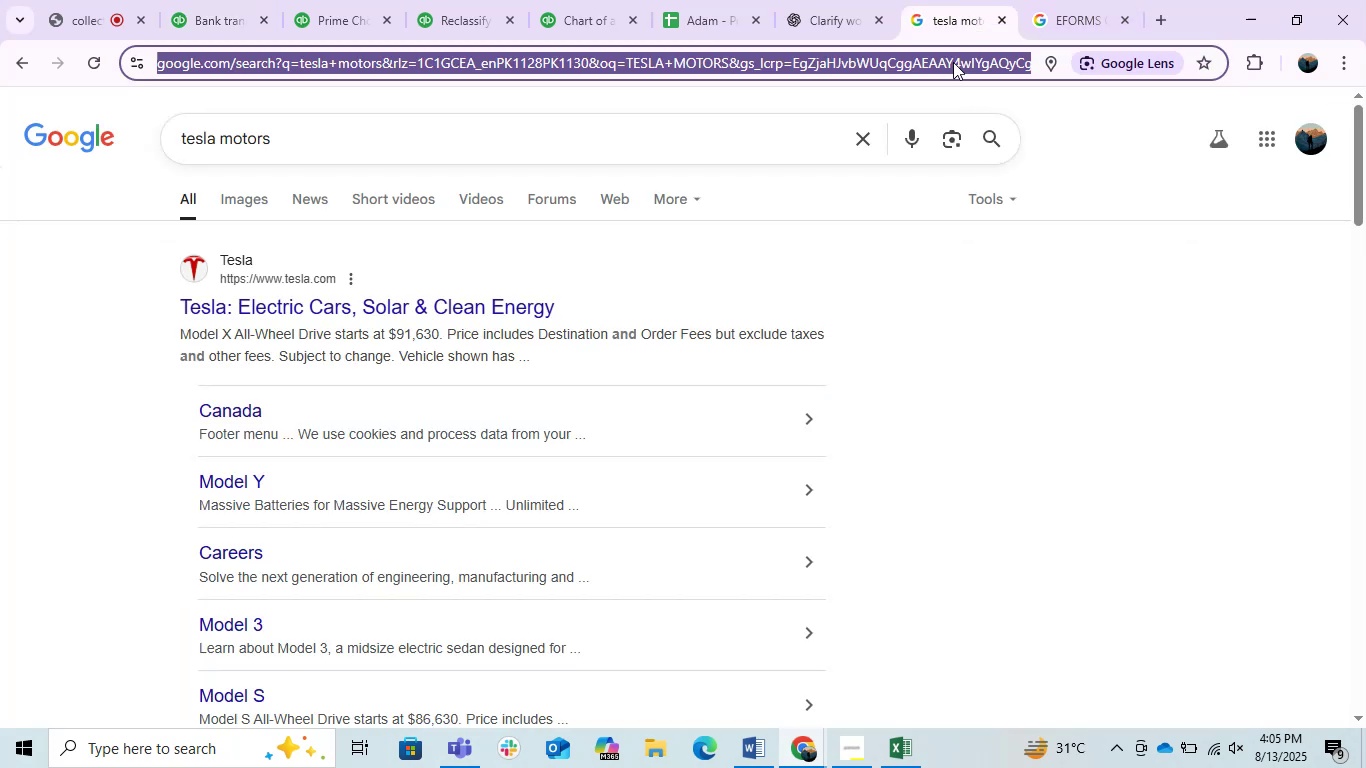 
double_click([953, 62])
 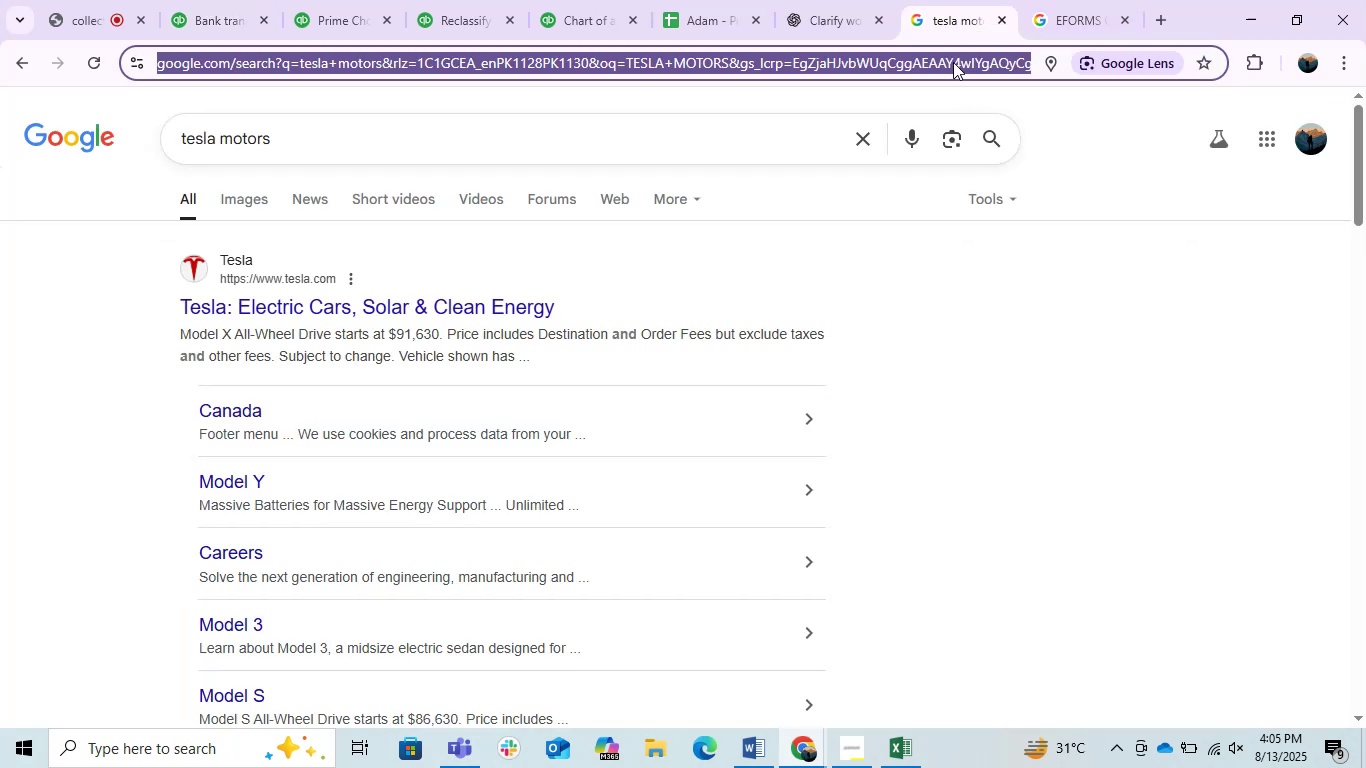 
key(Control+V)
 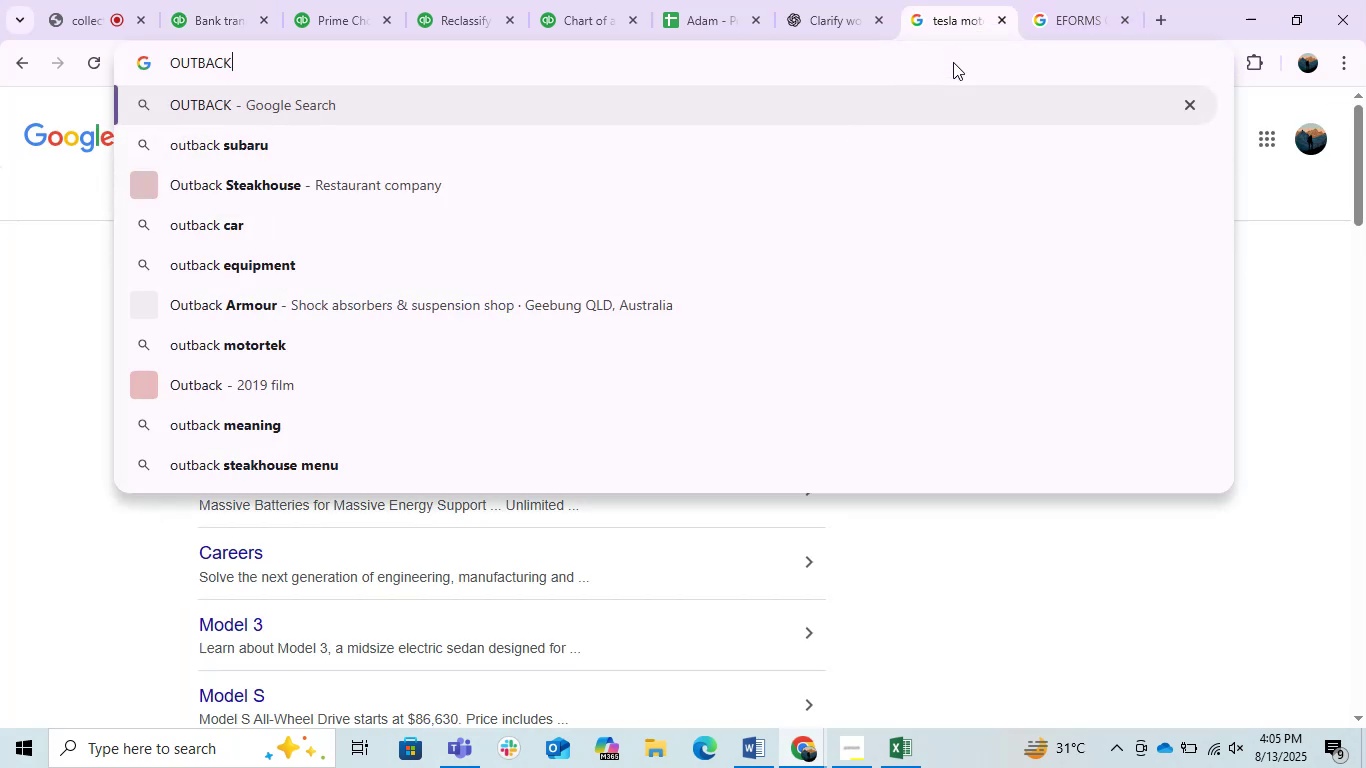 
key(Enter)
 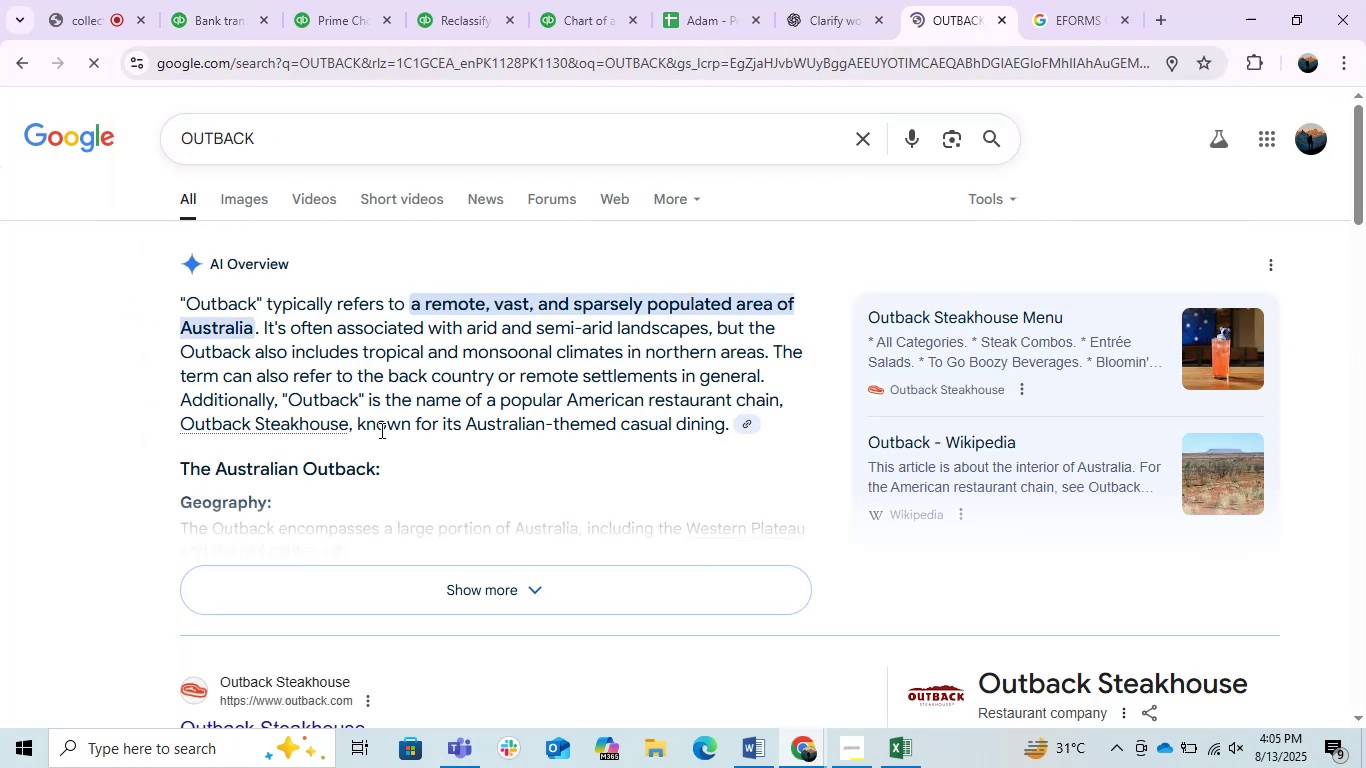 
scroll: coordinate [472, 456], scroll_direction: down, amount: 1.0
 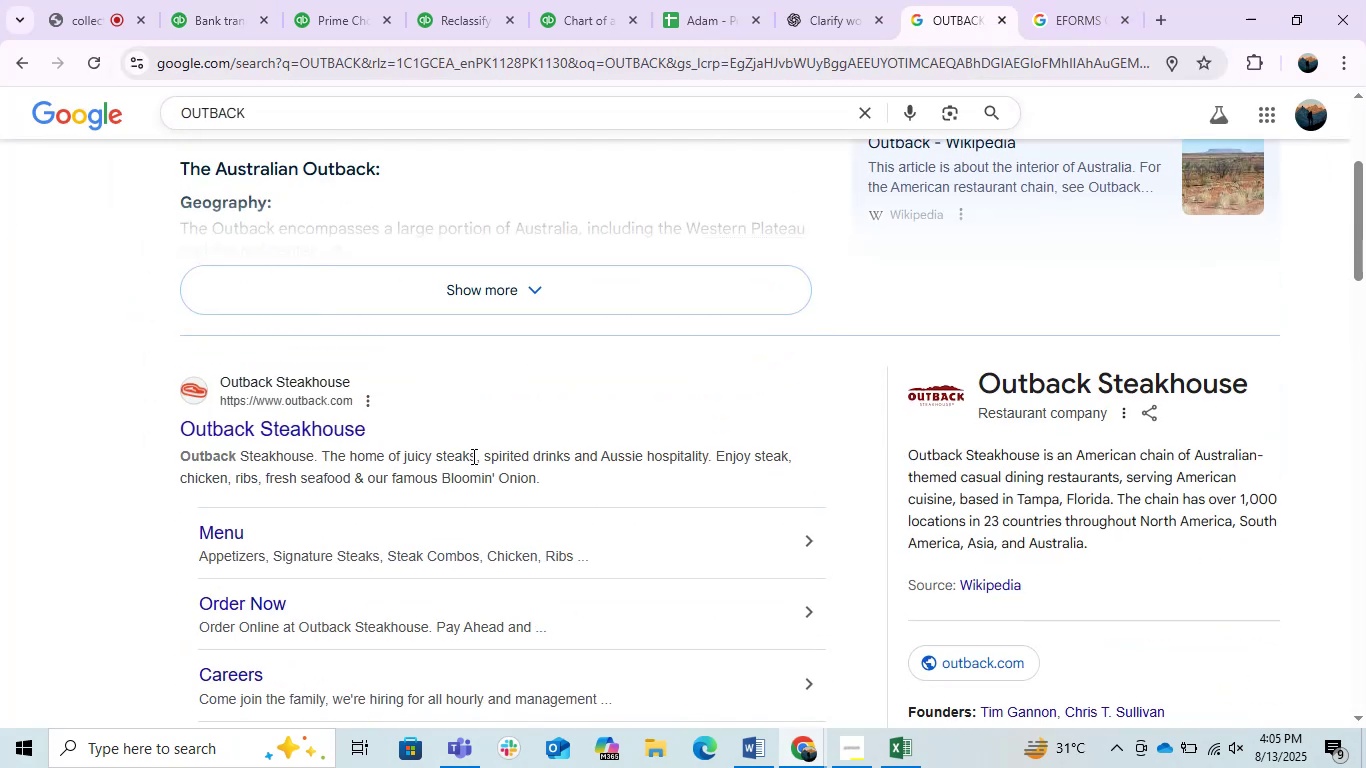 
scroll: coordinate [472, 456], scroll_direction: up, amount: 3.0
 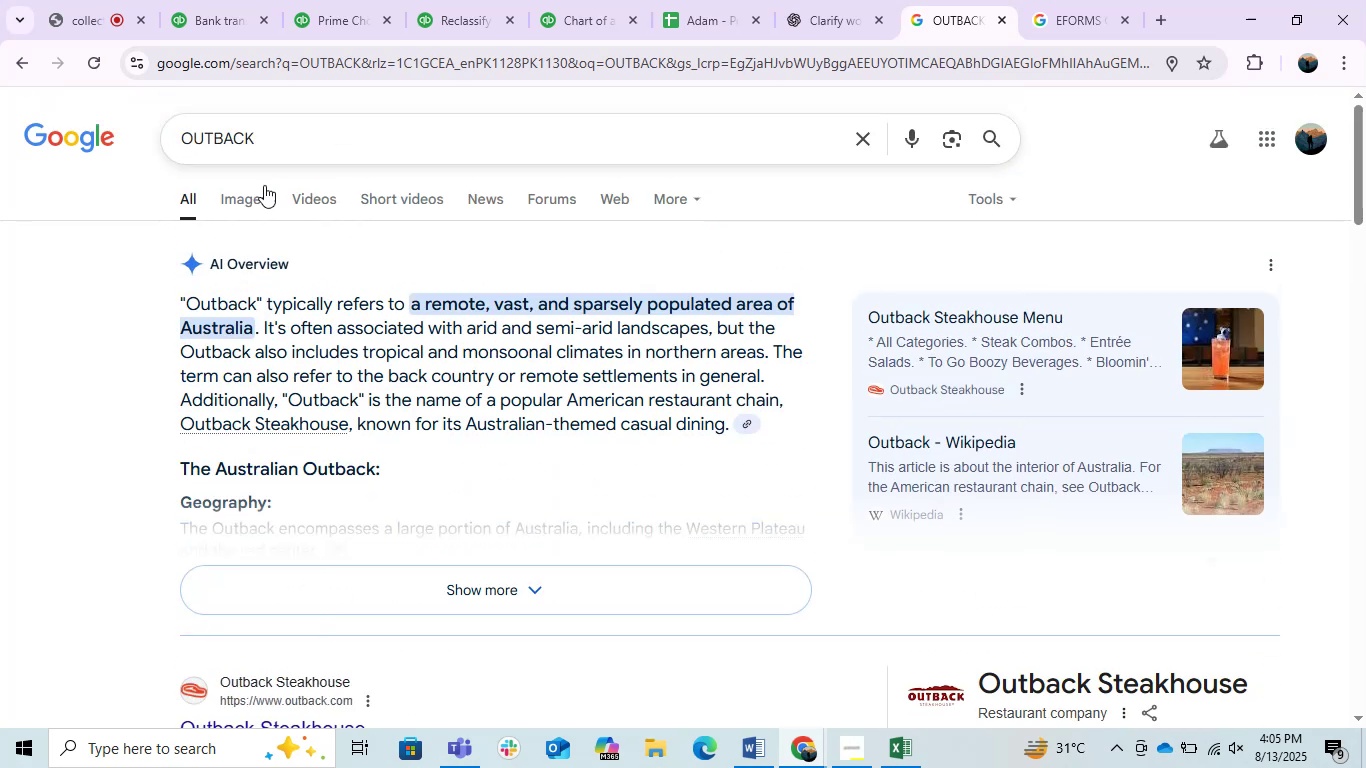 
left_click([257, 205])
 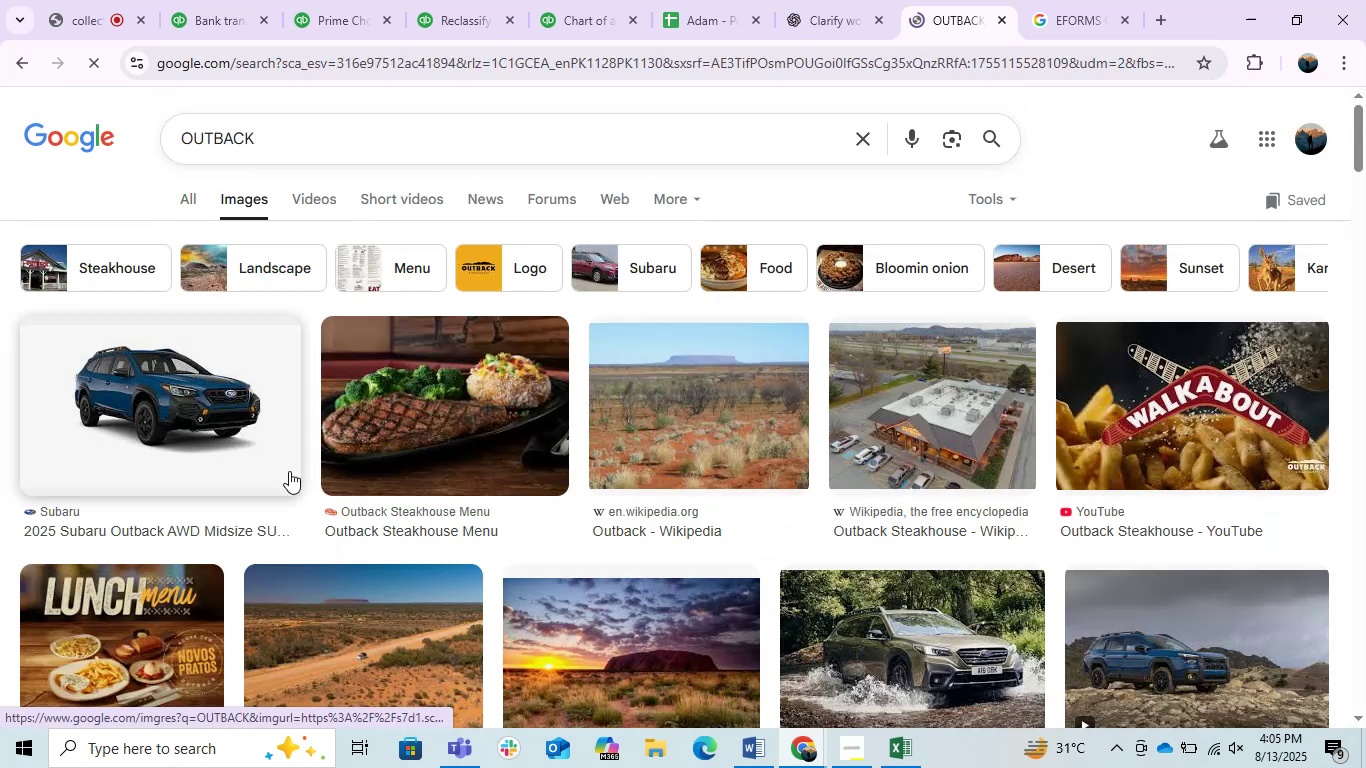 
left_click([247, 0])
 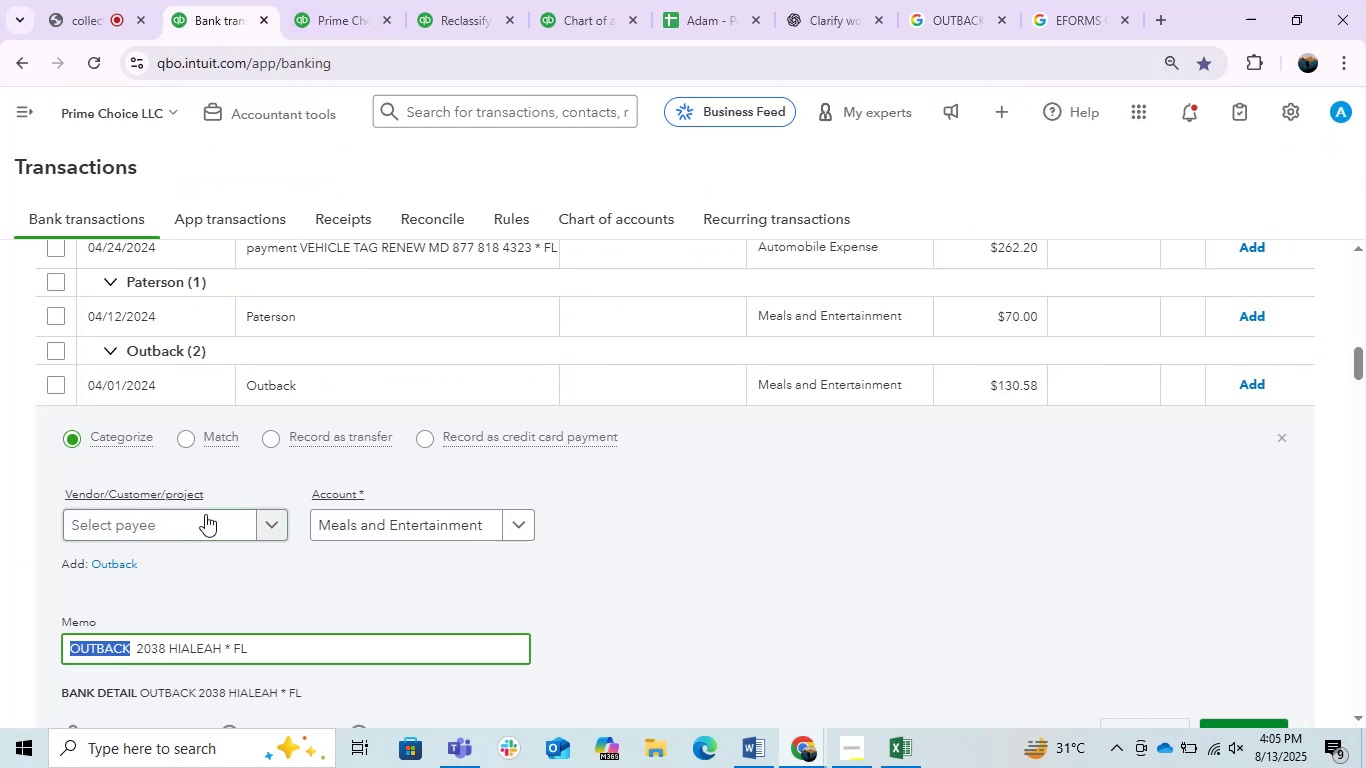 
left_click([201, 514])
 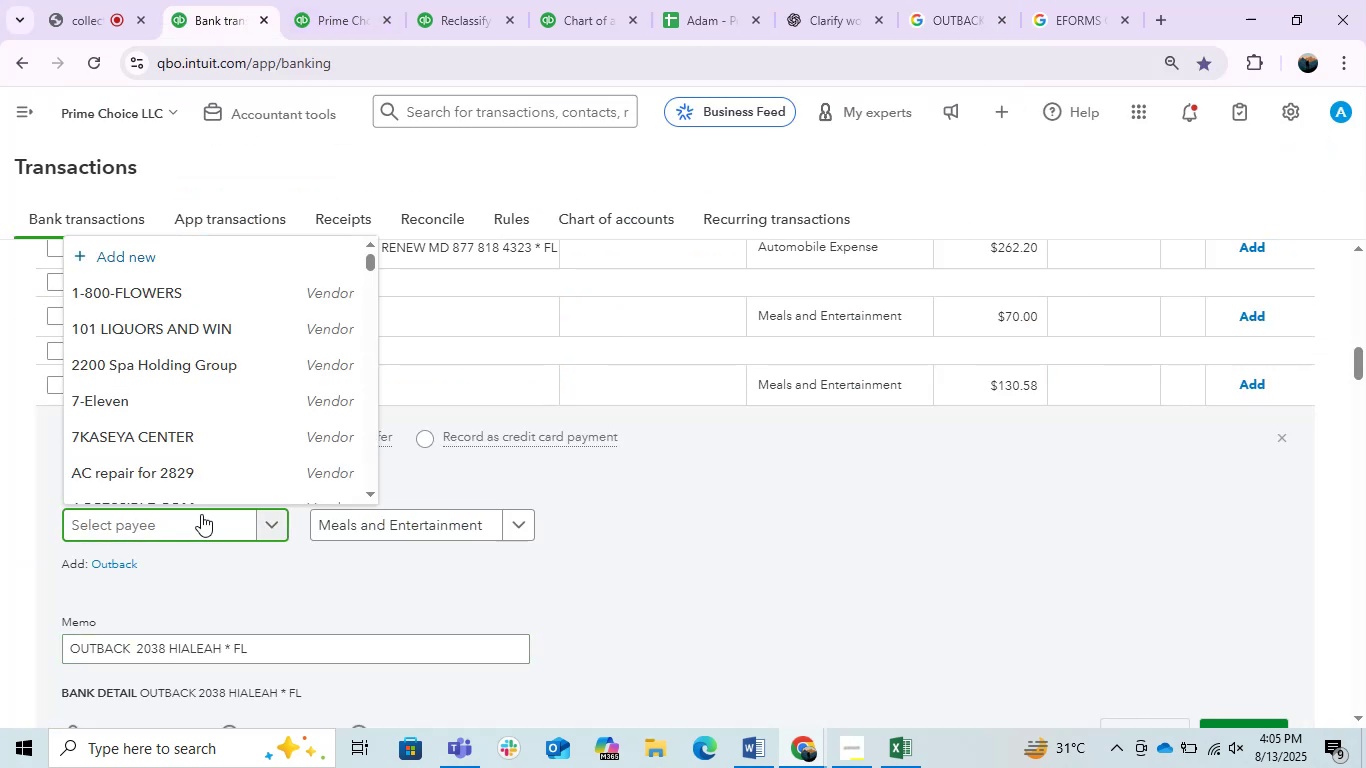 
hold_key(key=ControlLeft, duration=0.85)
 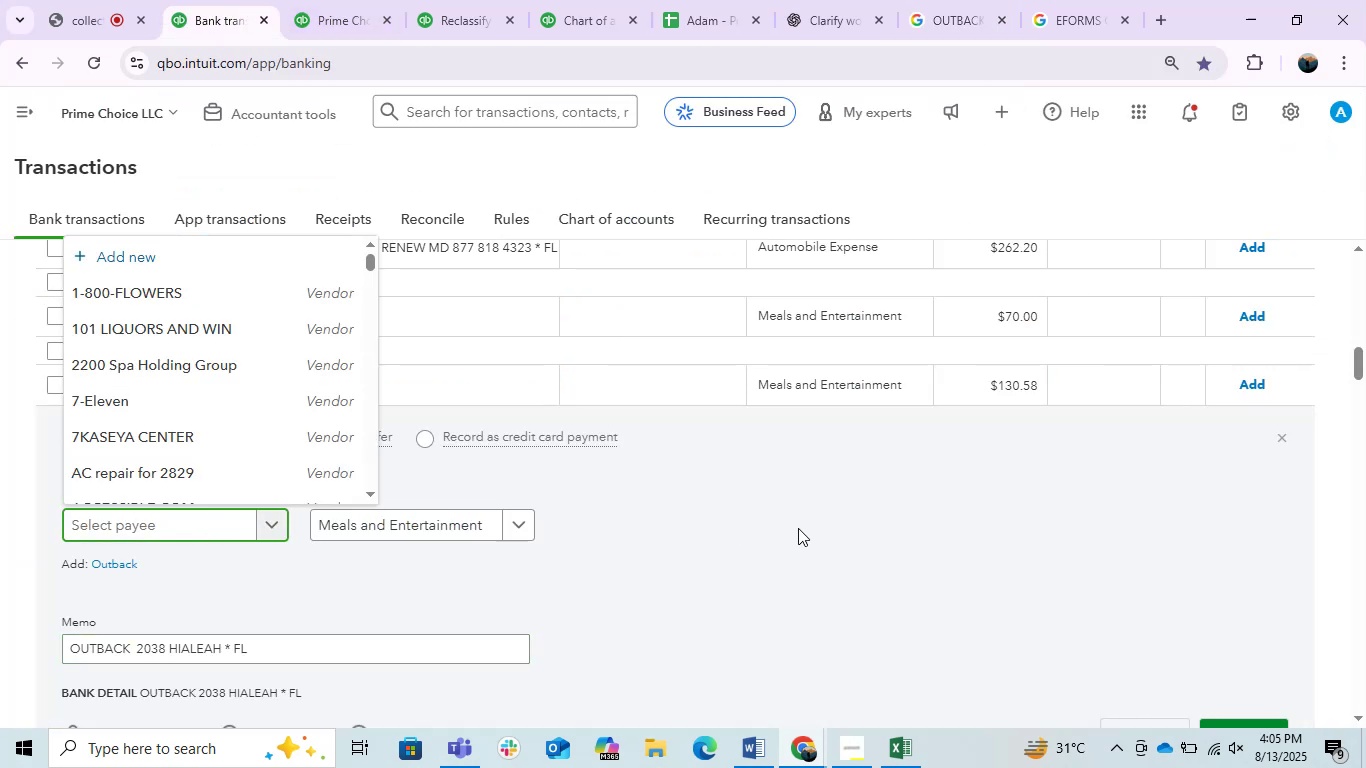 
left_click([798, 527])
 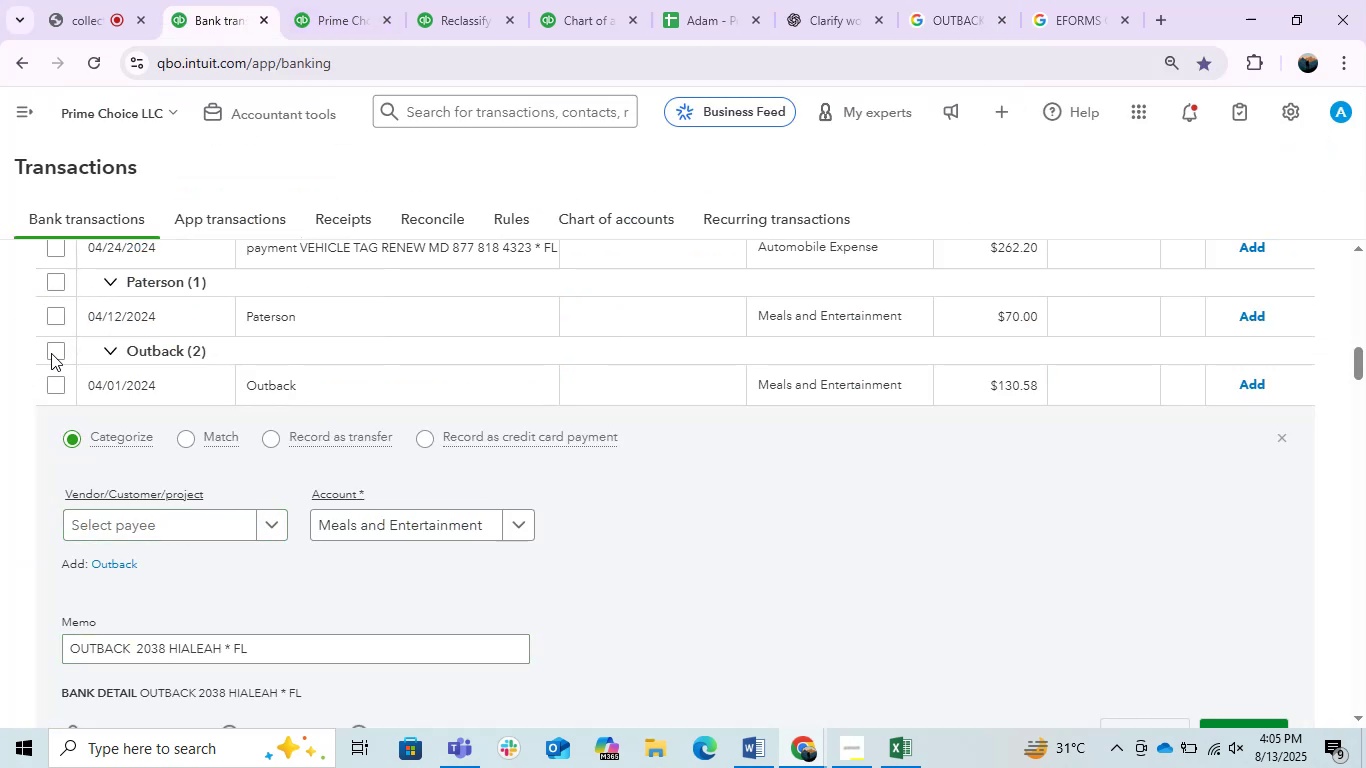 
left_click([53, 355])
 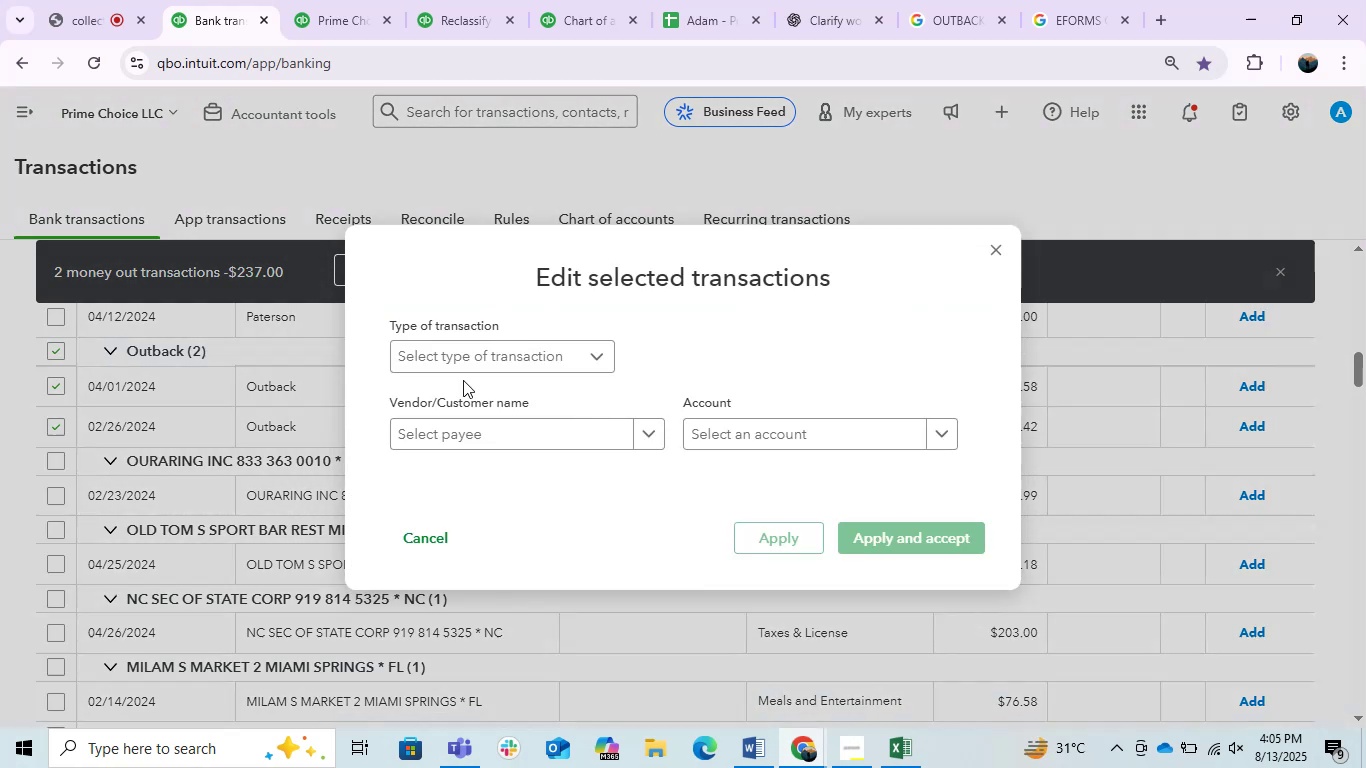 
left_click([480, 357])
 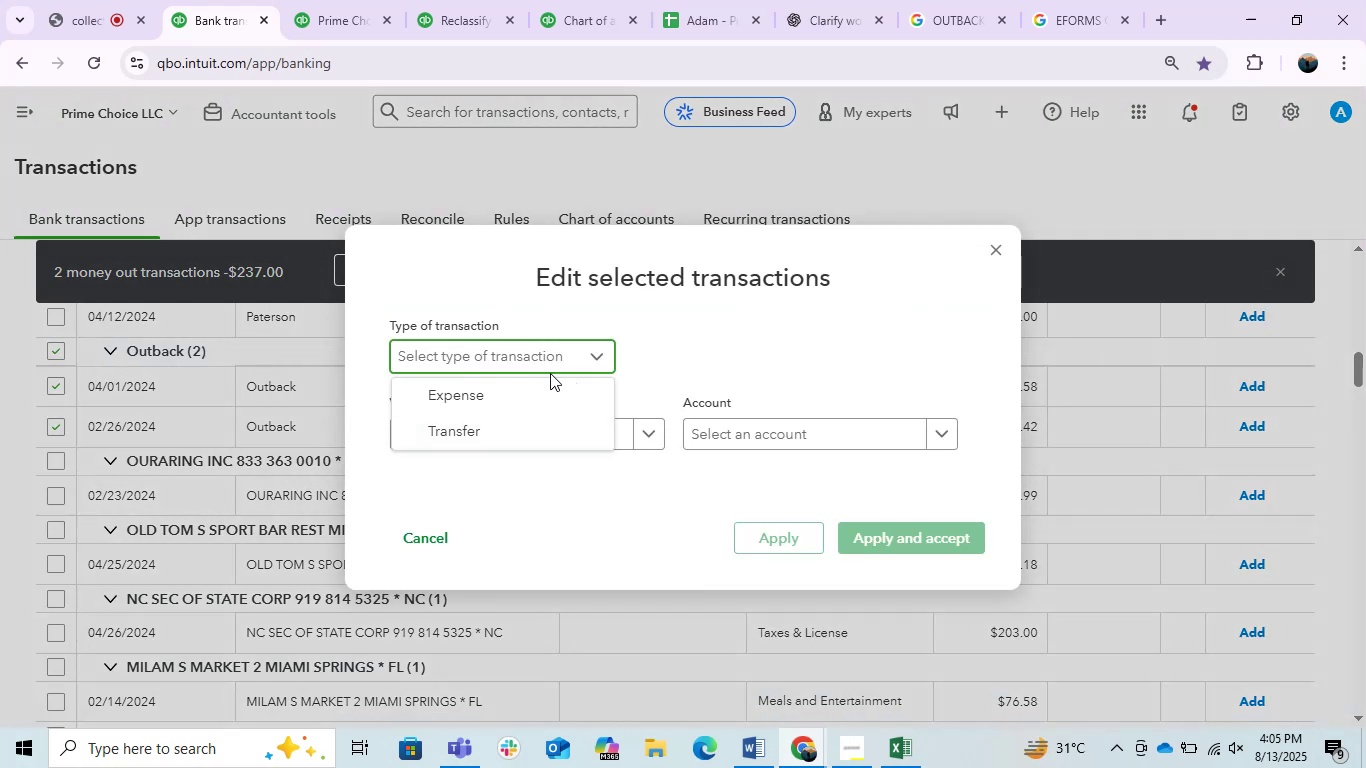 
left_click([492, 416])
 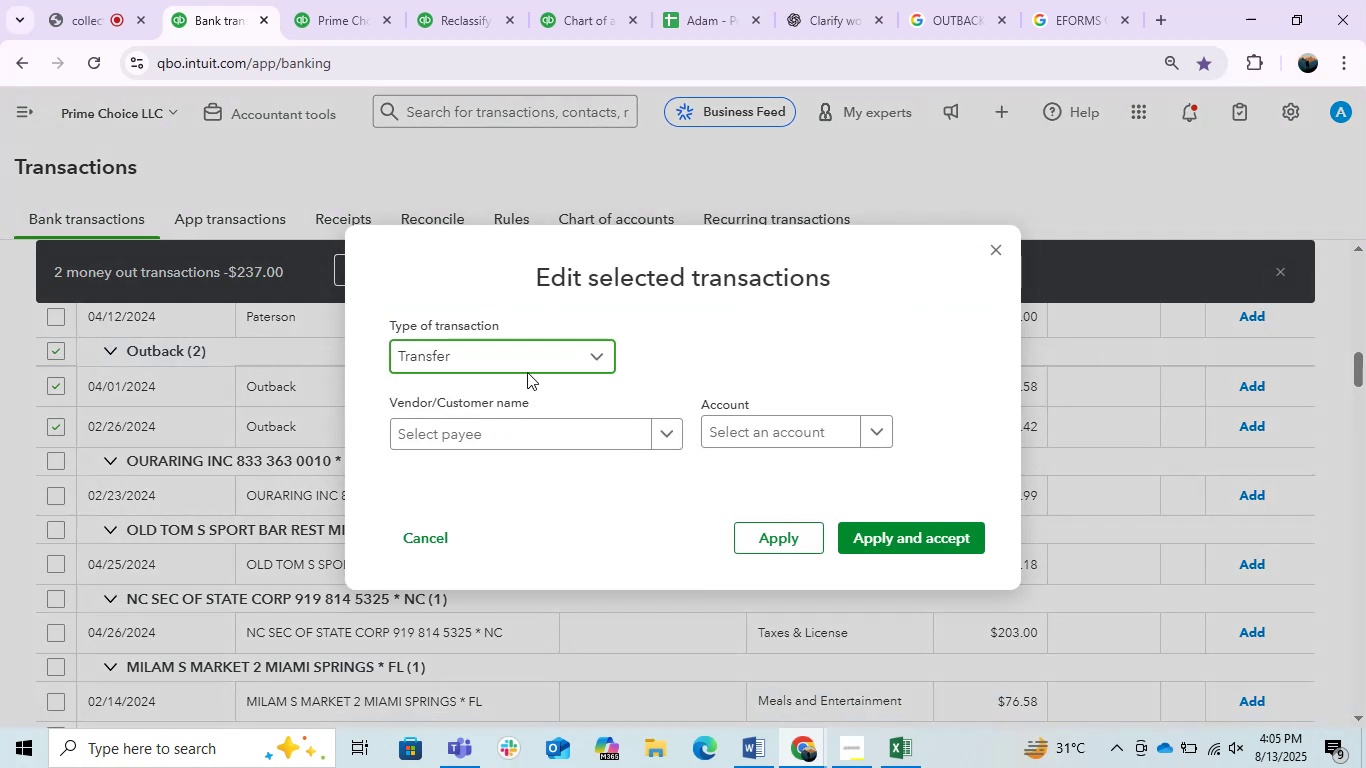 
left_click([527, 363])
 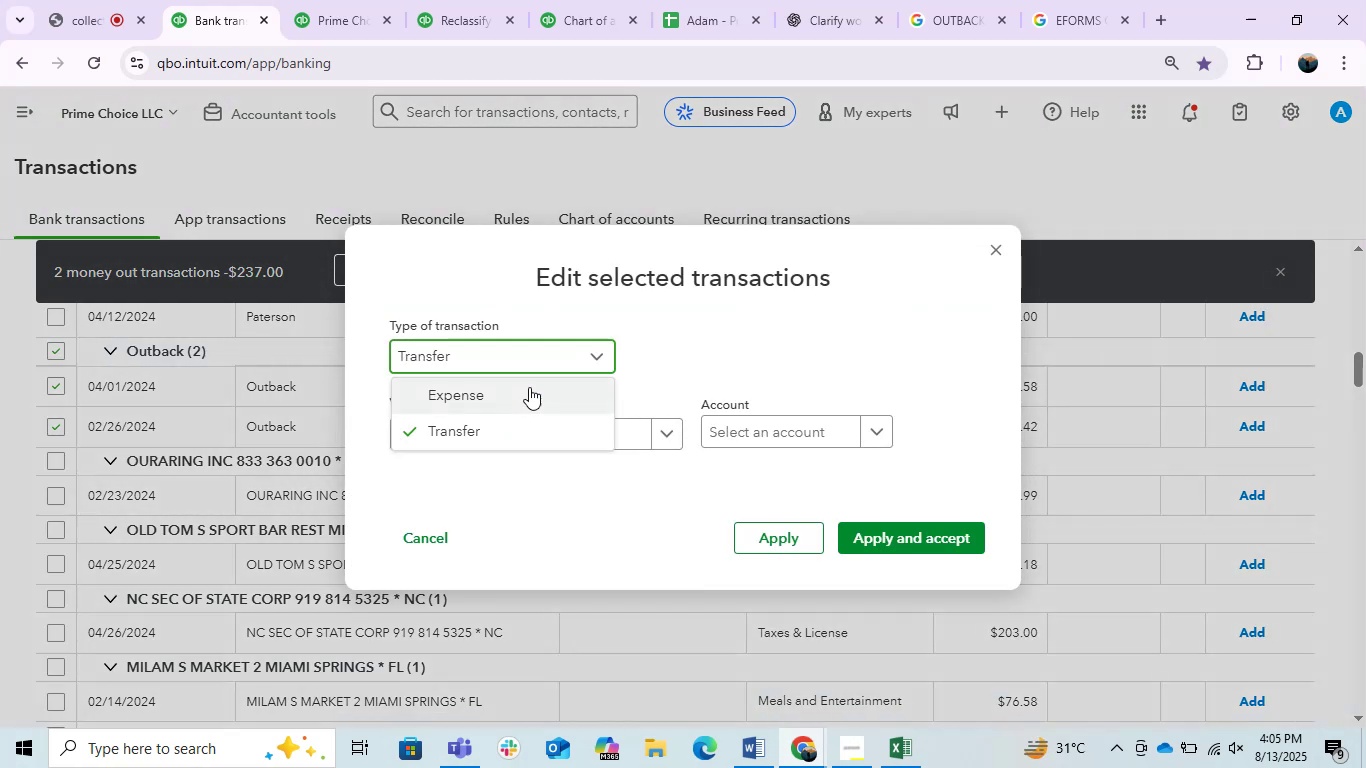 
double_click([529, 387])
 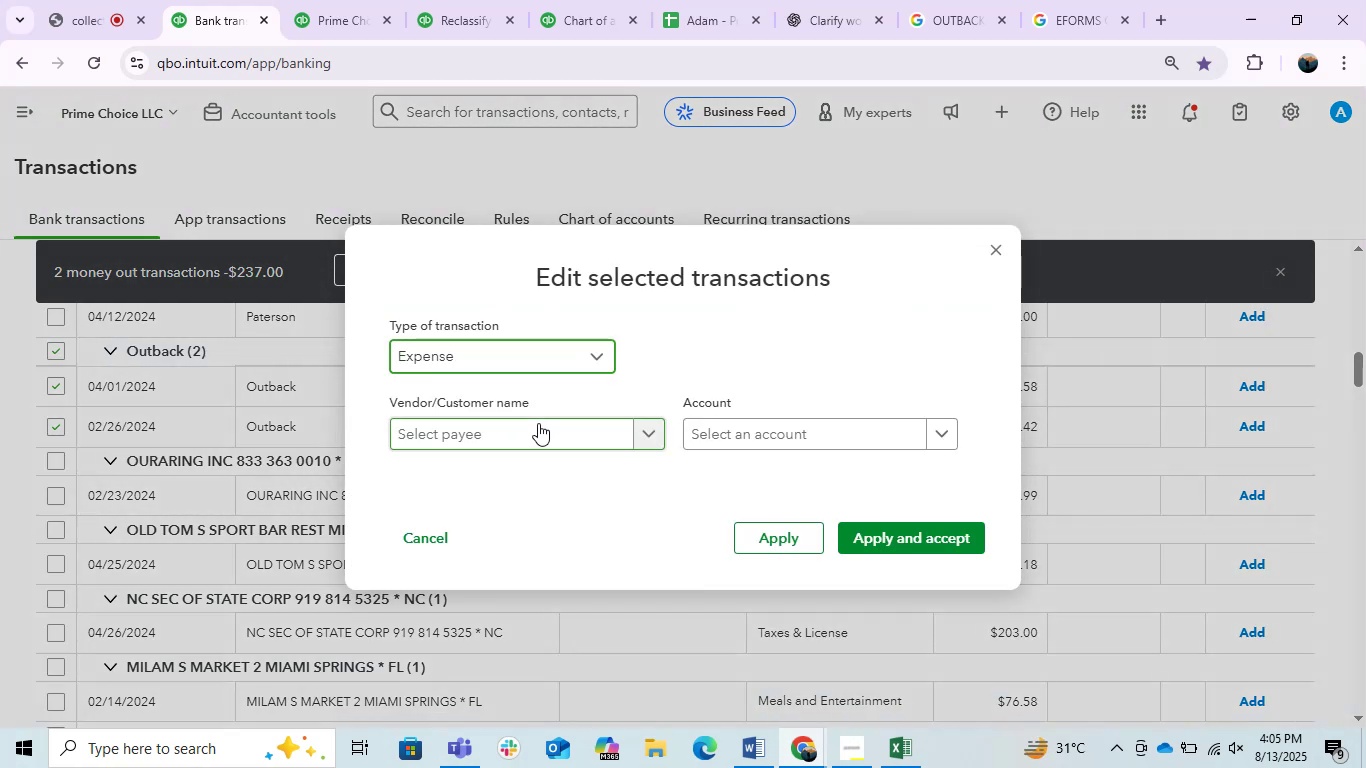 
left_click([538, 423])
 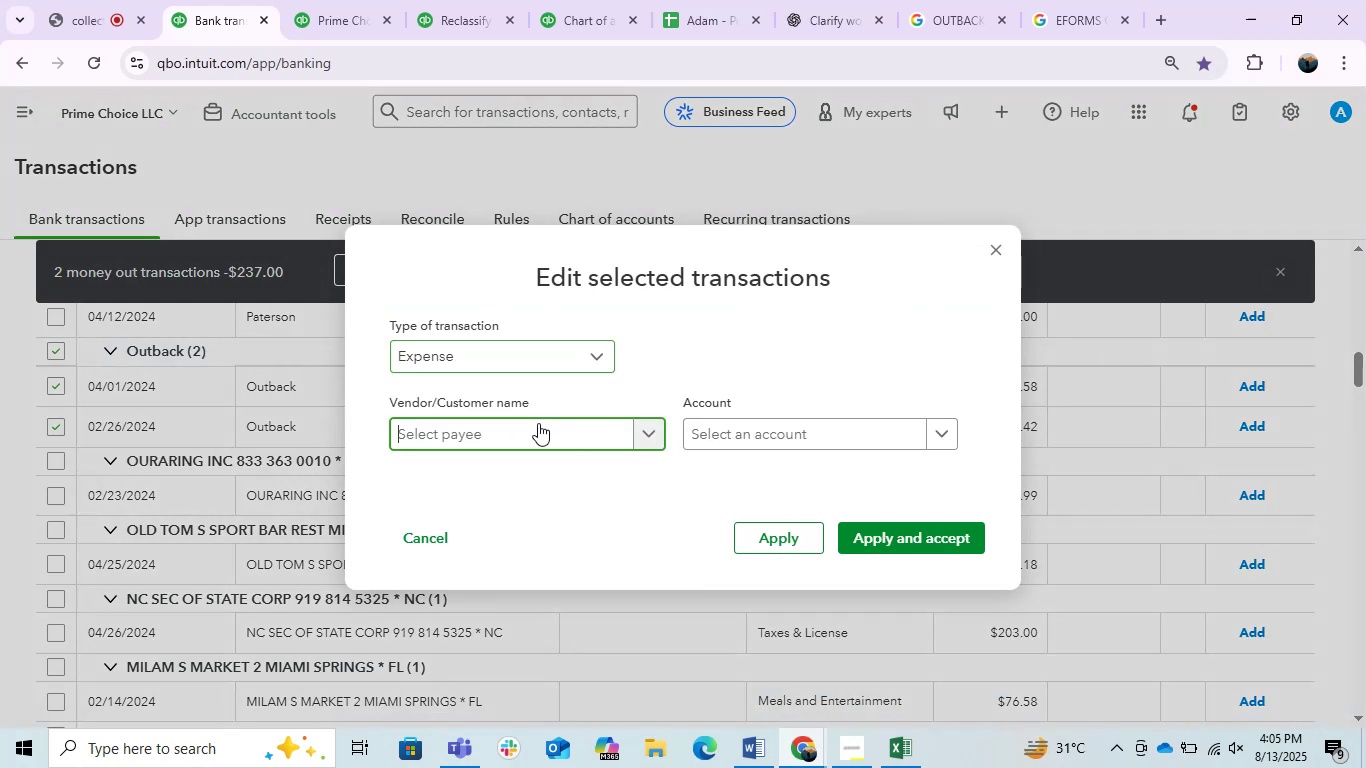 
key(Control+V)
 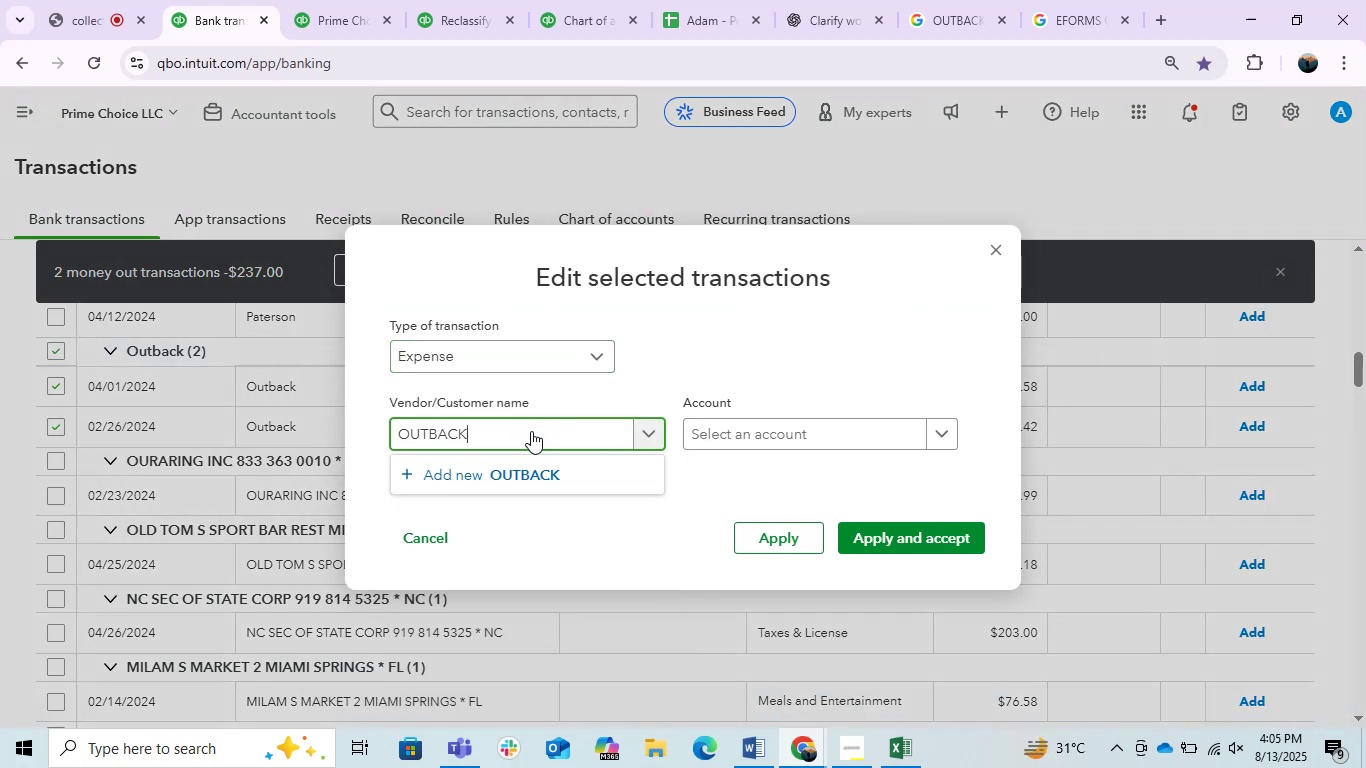 
left_click([551, 468])
 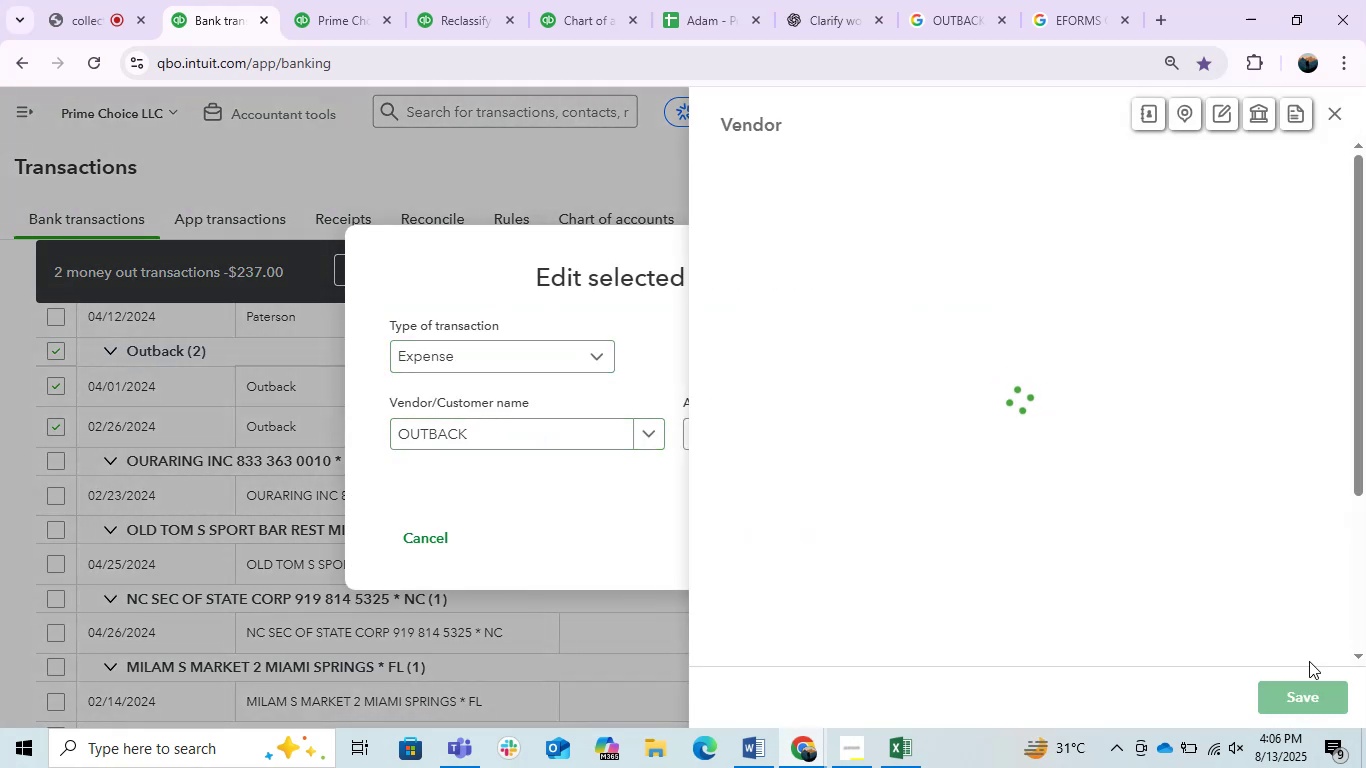 
left_click([1290, 692])
 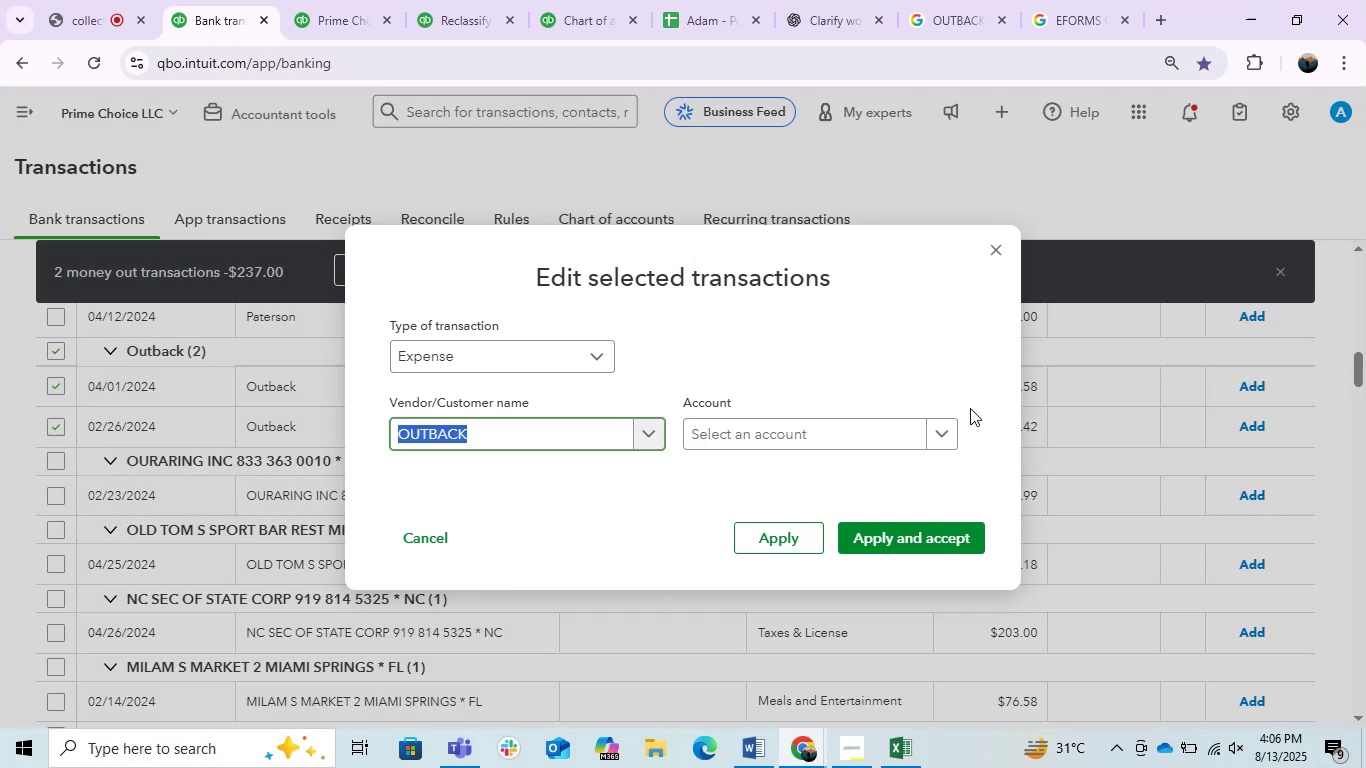 
left_click([815, 444])
 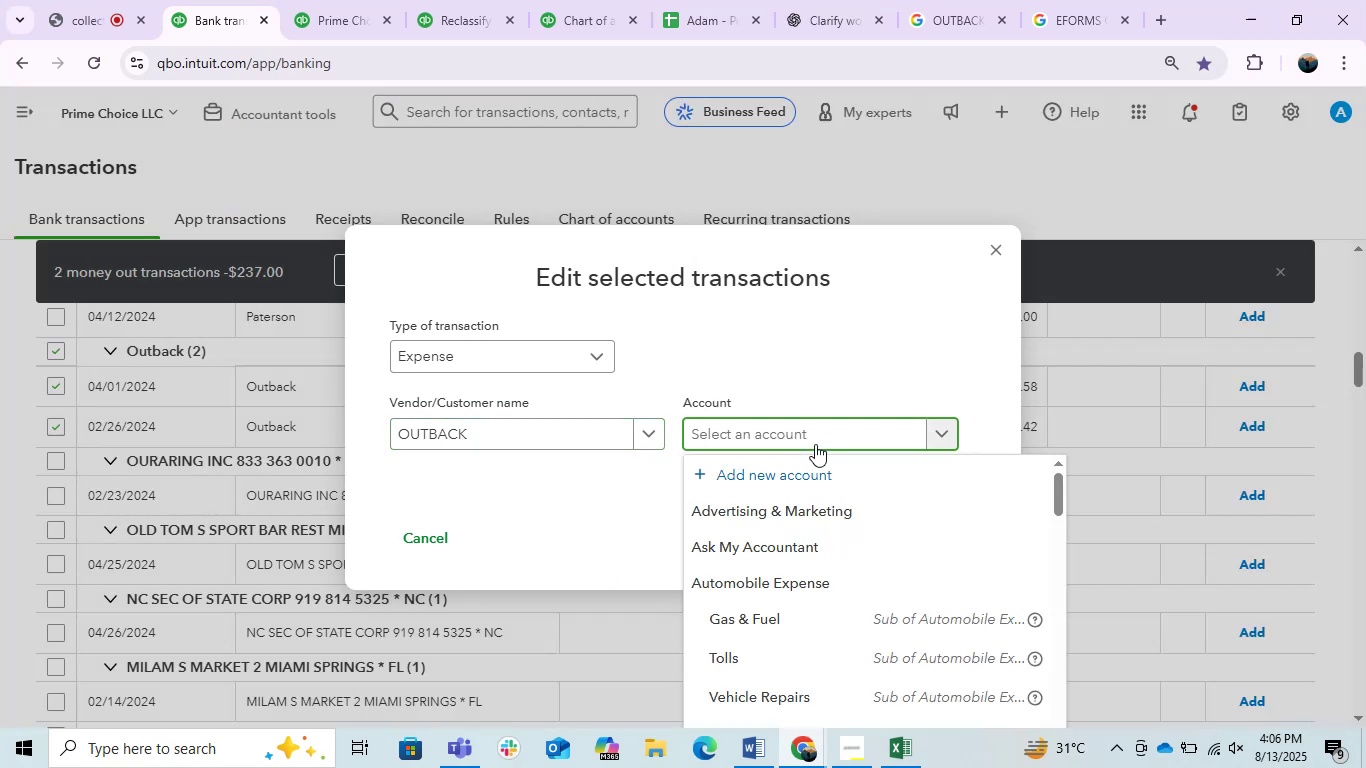 
type(MEAL)
 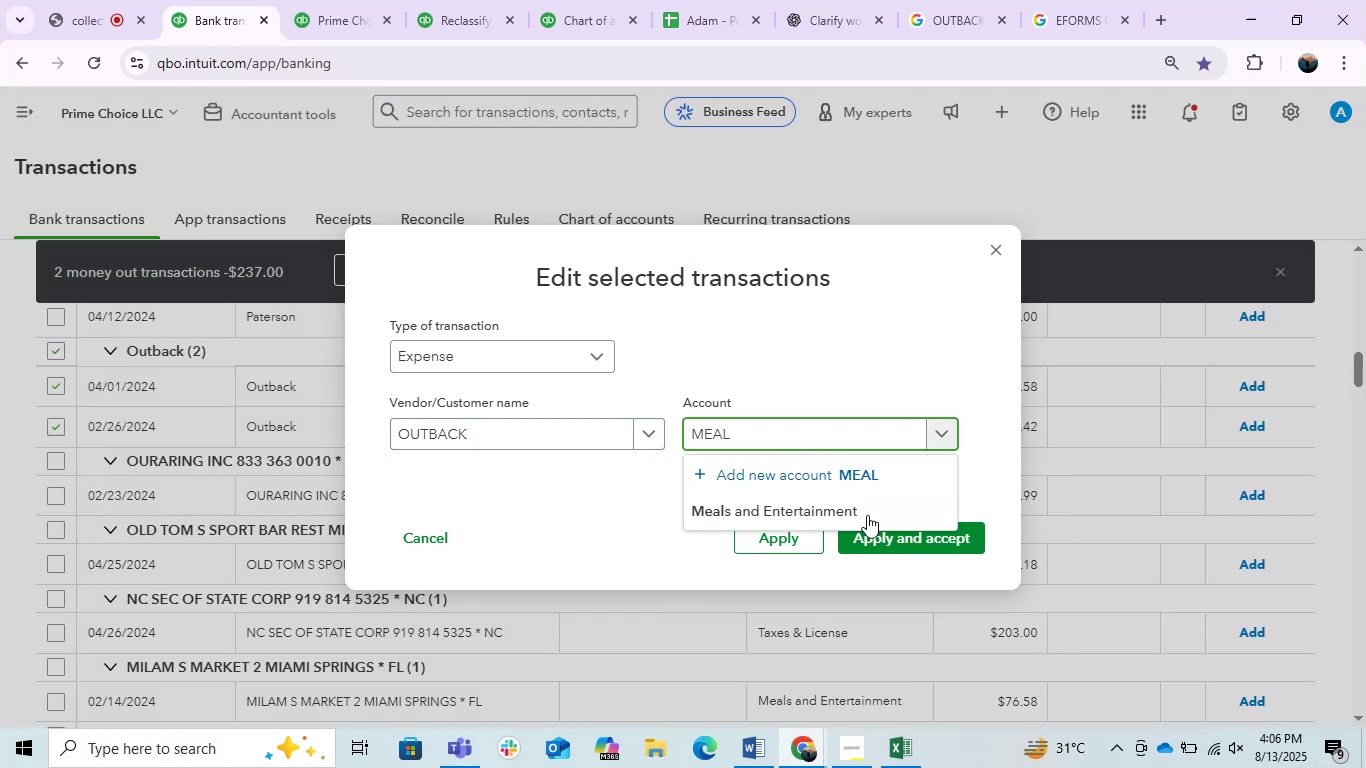 
left_click([827, 517])
 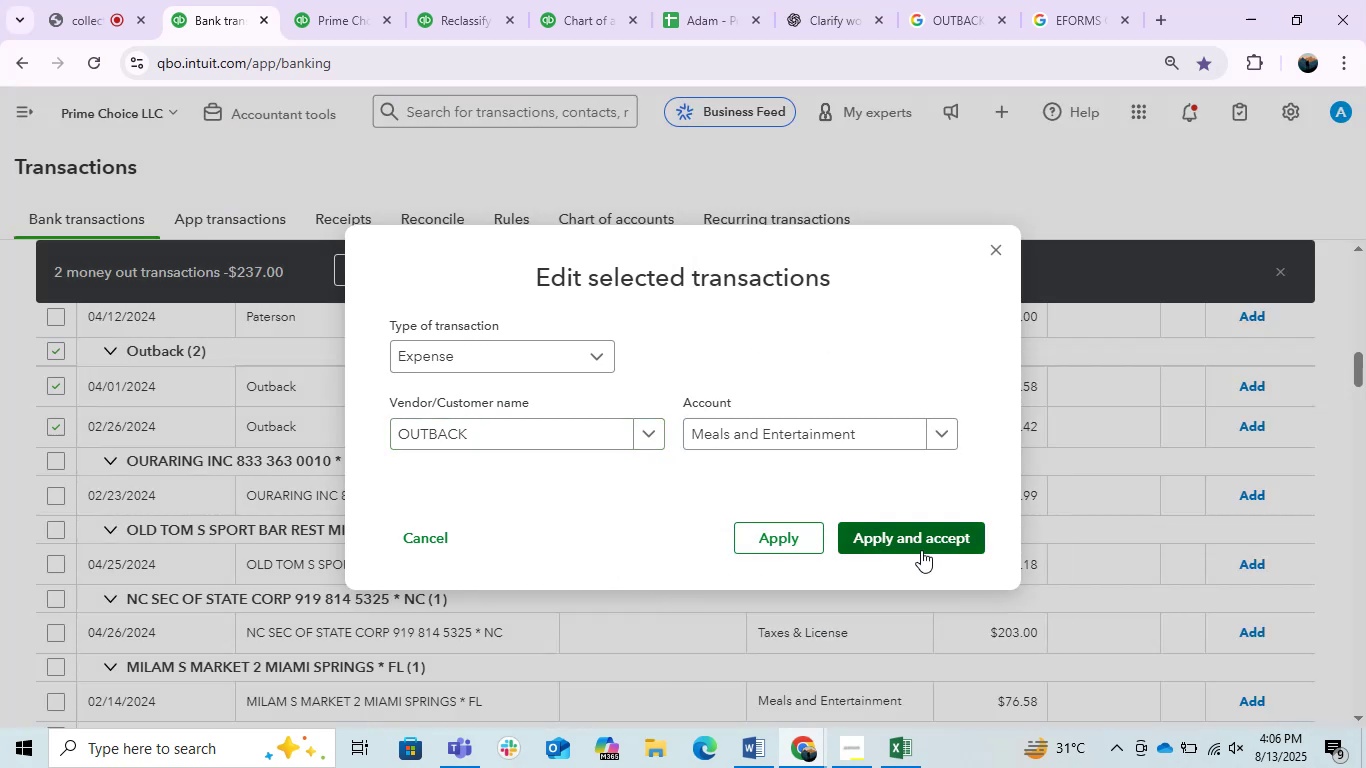 
double_click([887, 534])
 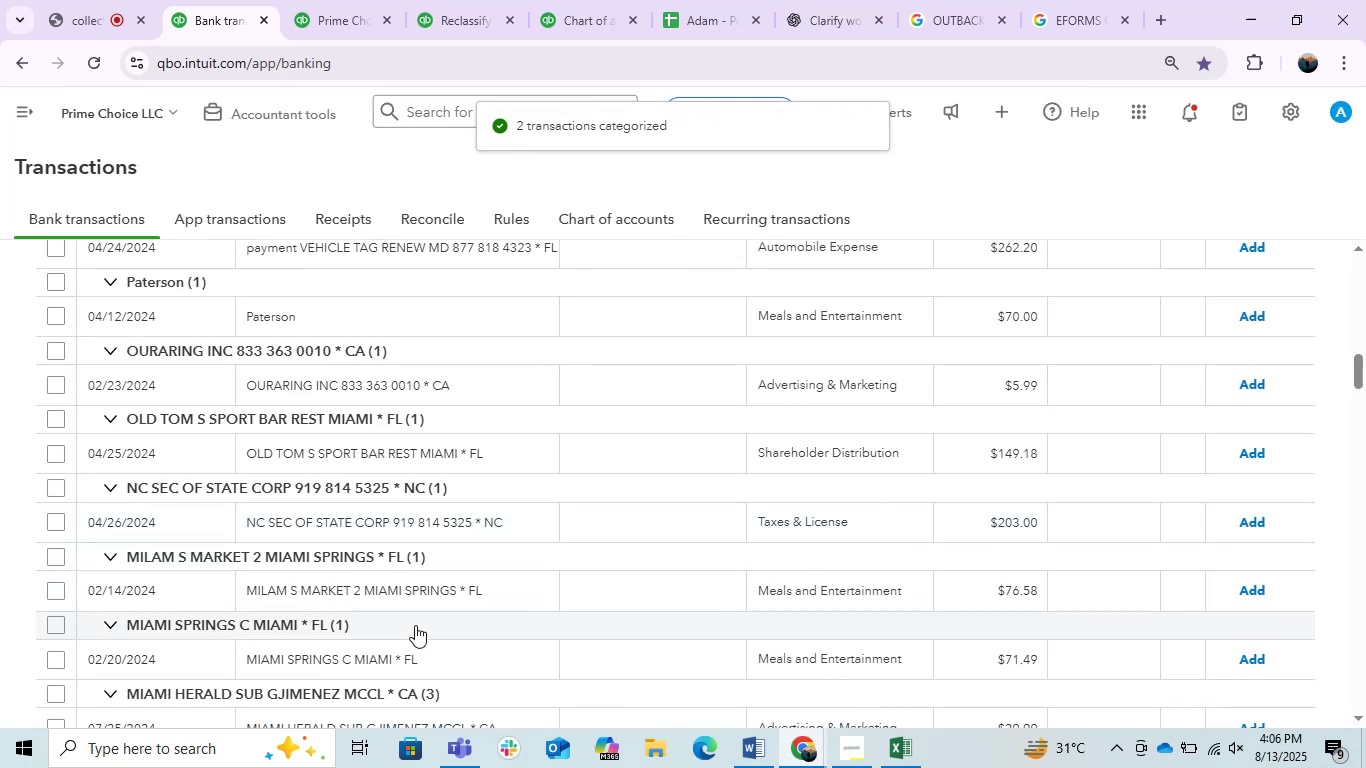 
scroll: coordinate [415, 625], scroll_direction: down, amount: 1.0
 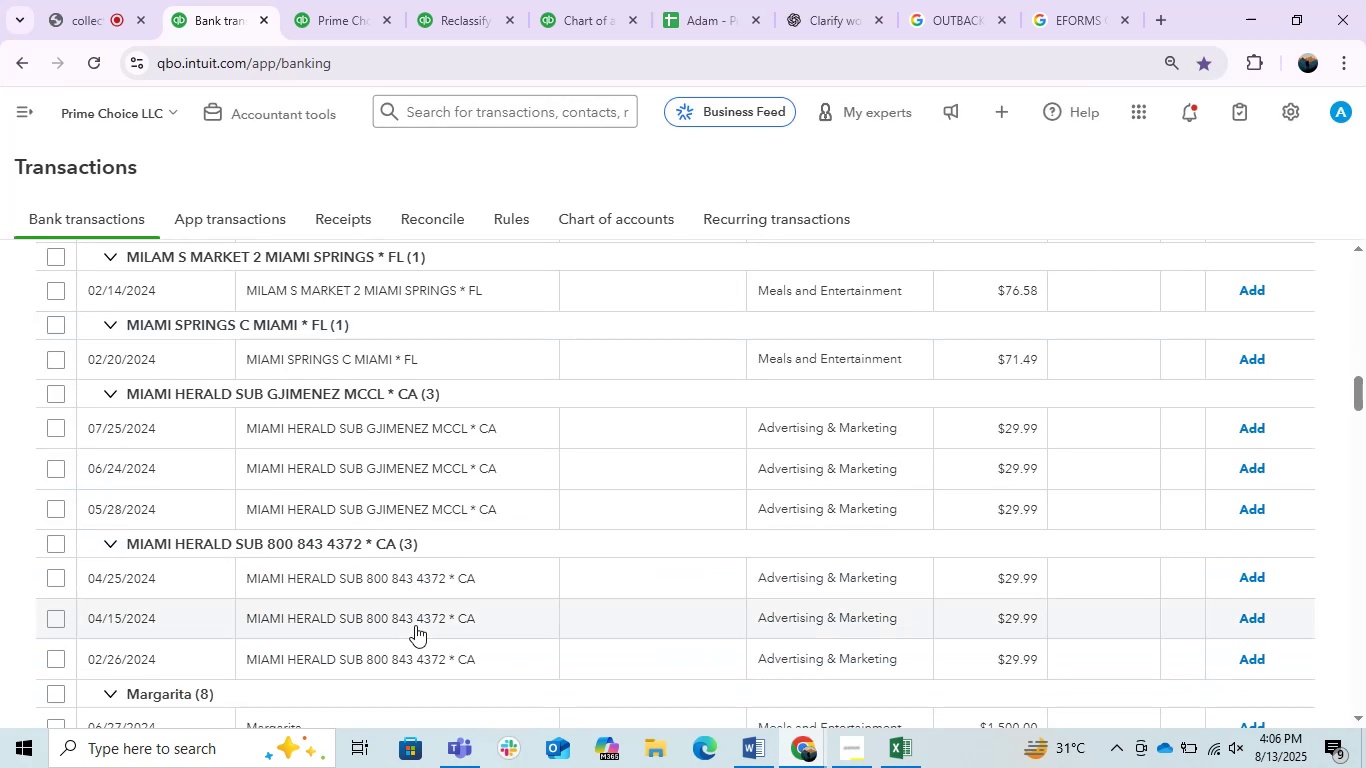 
mouse_move([442, 600])
 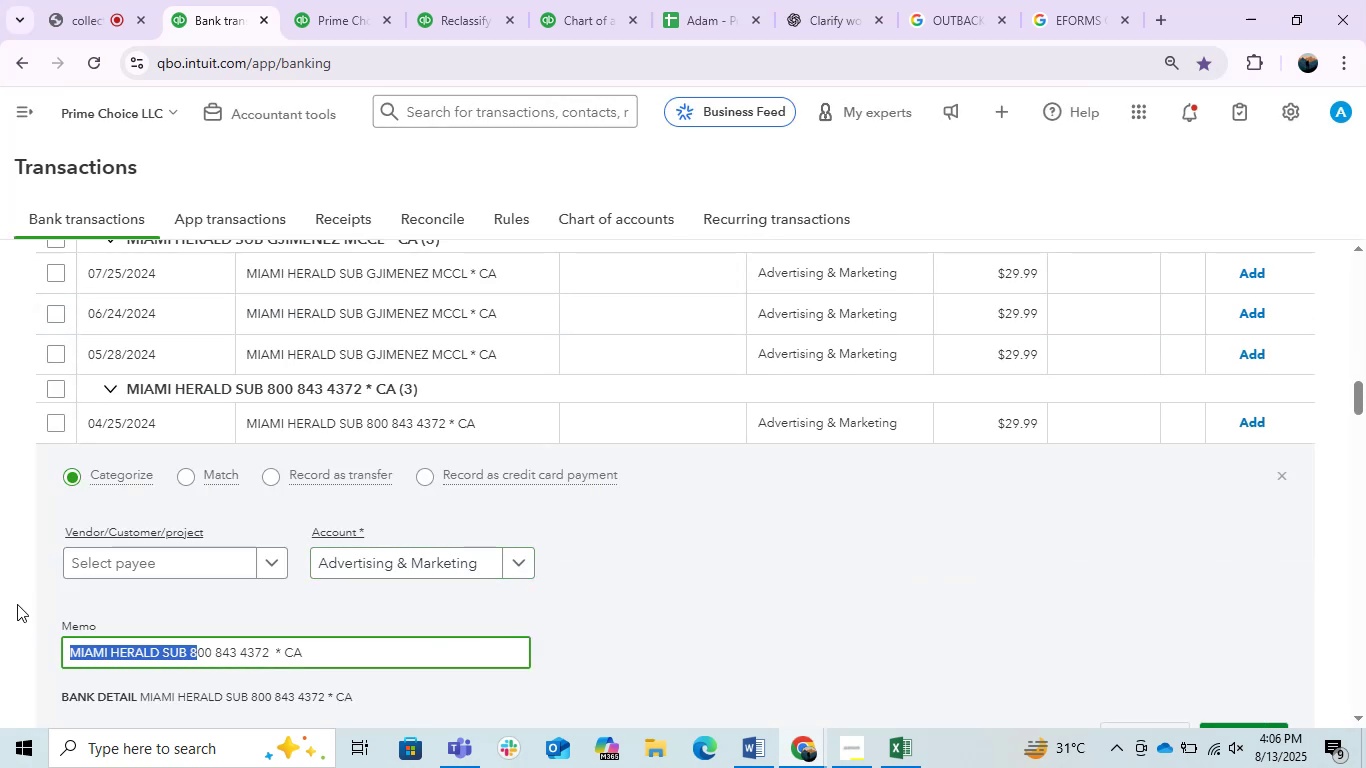 
key(Control+C)
 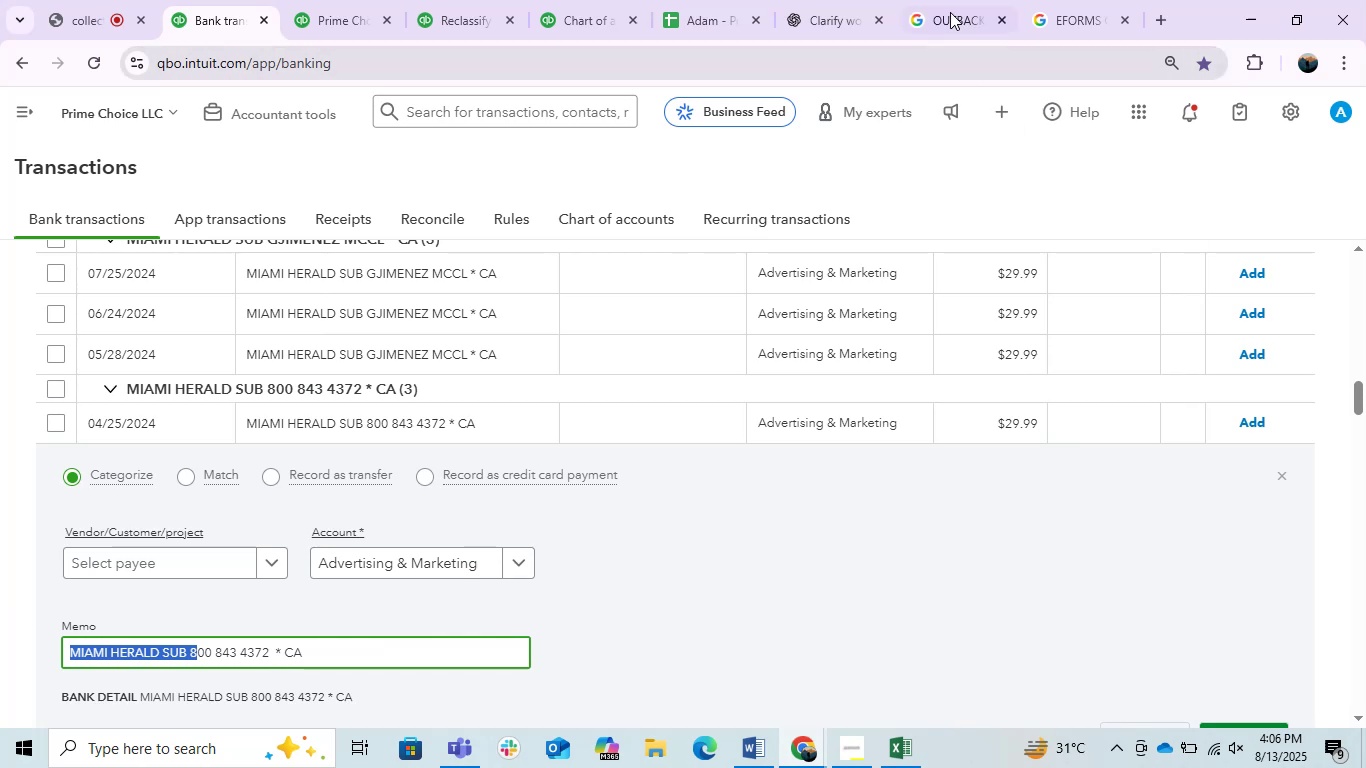 
left_click([951, 6])
 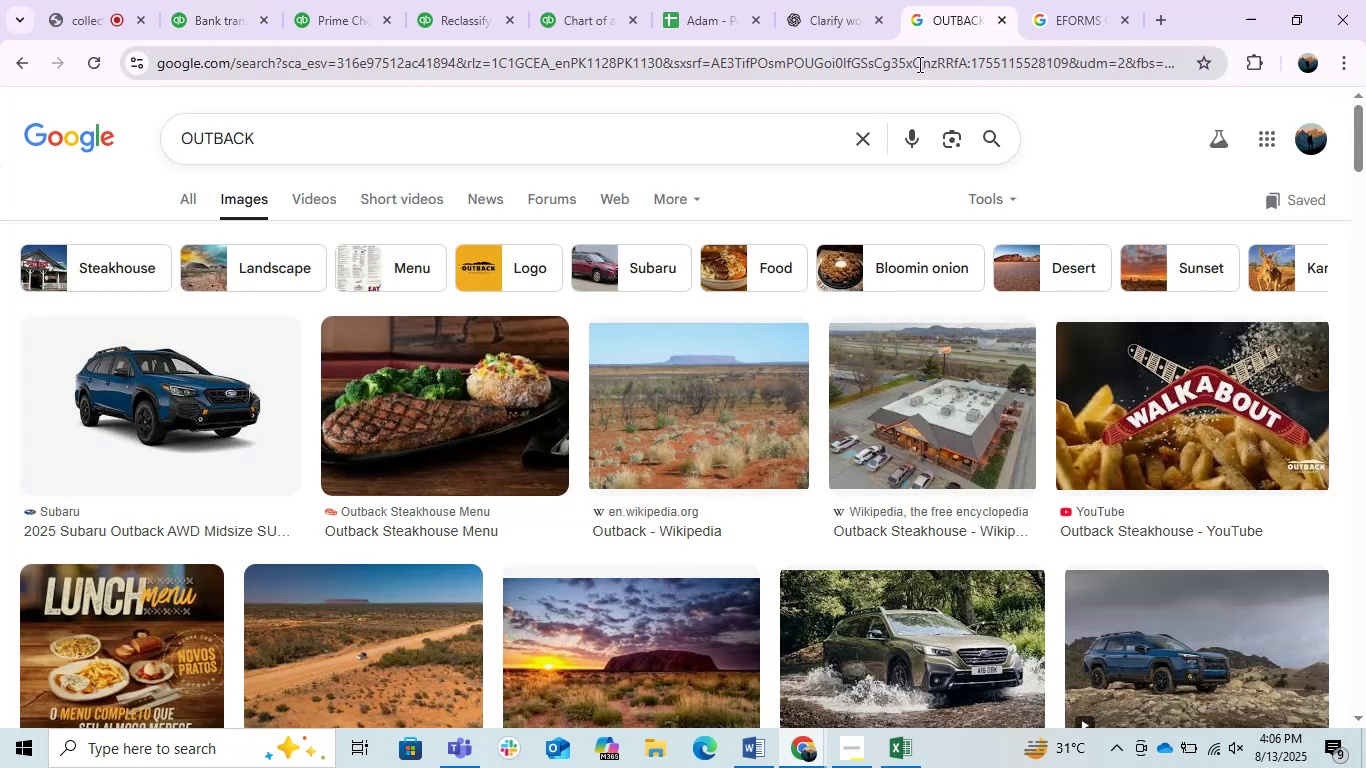 
key(Control+ControlLeft)
 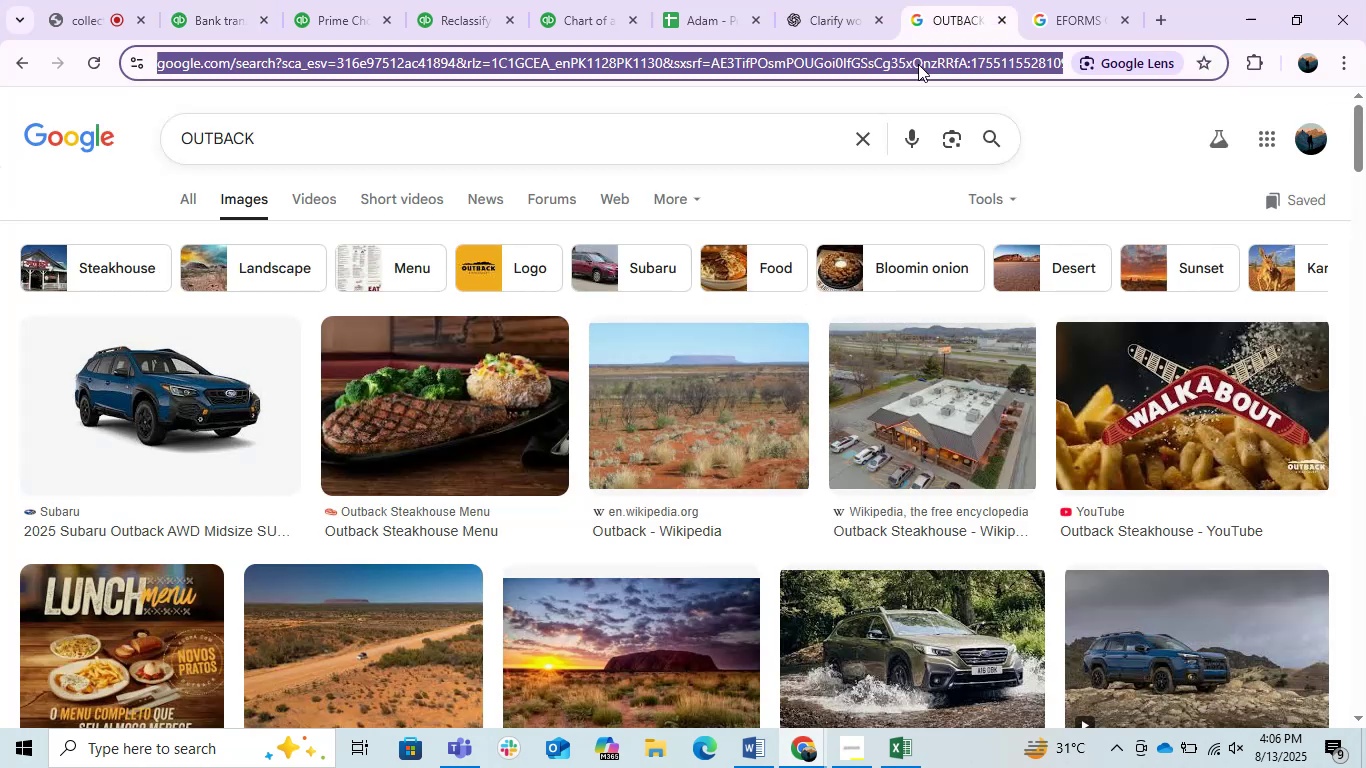 
left_click([918, 64])
 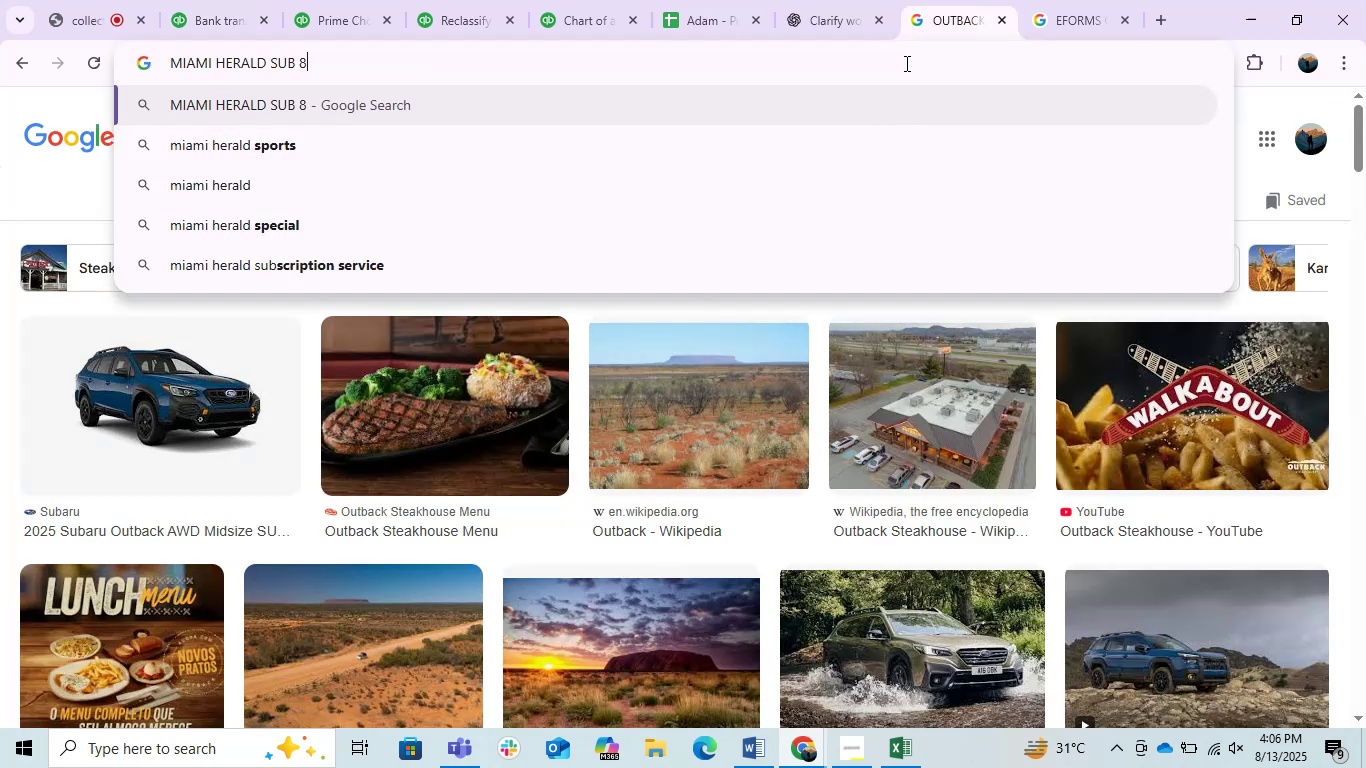 
key(Control+V)
 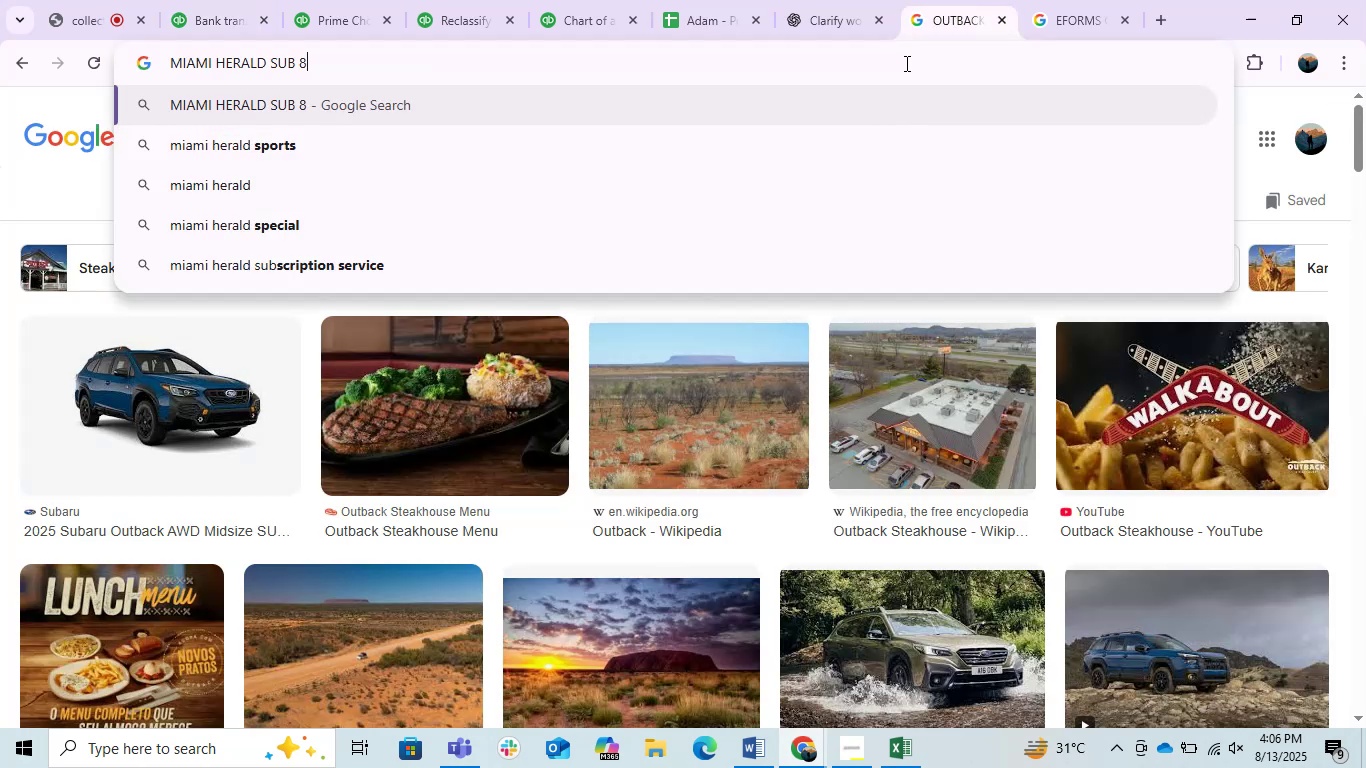 
key(Backspace)
 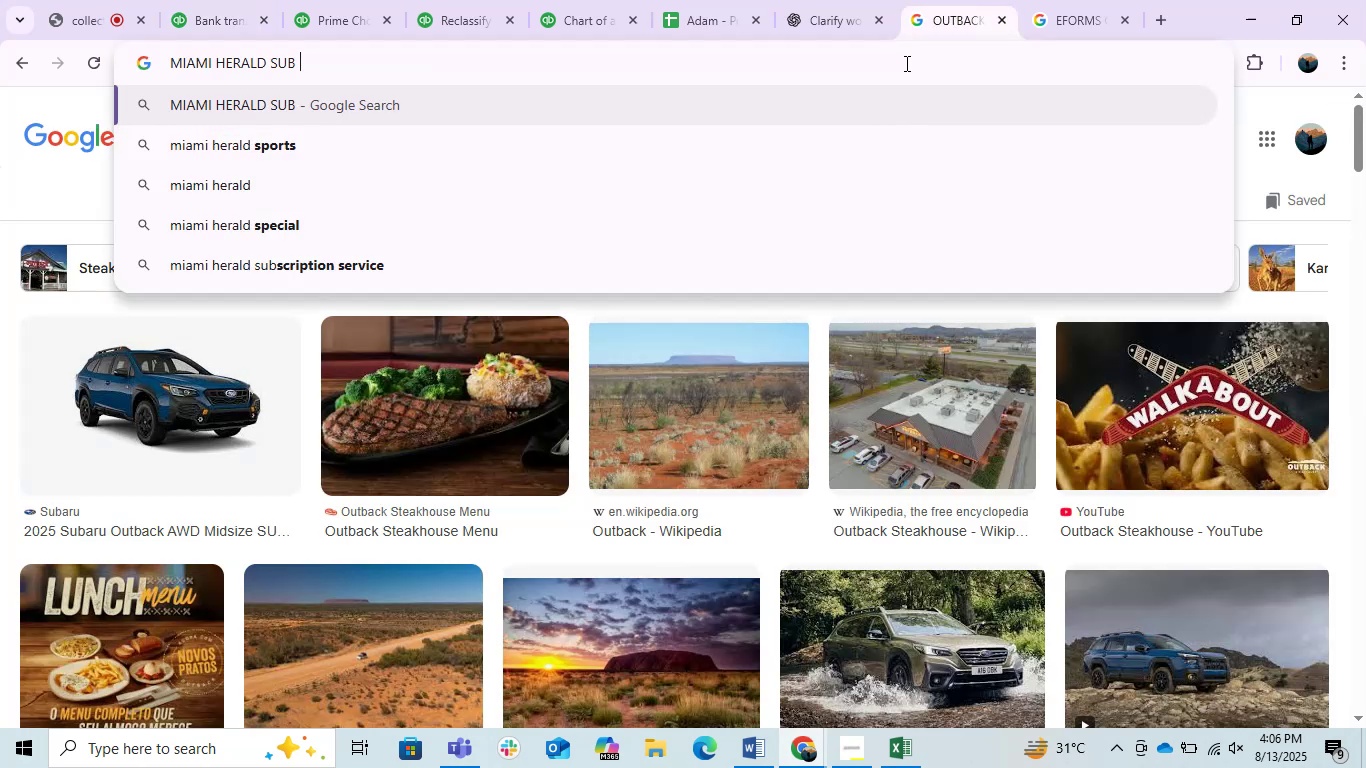 
key(Enter)
 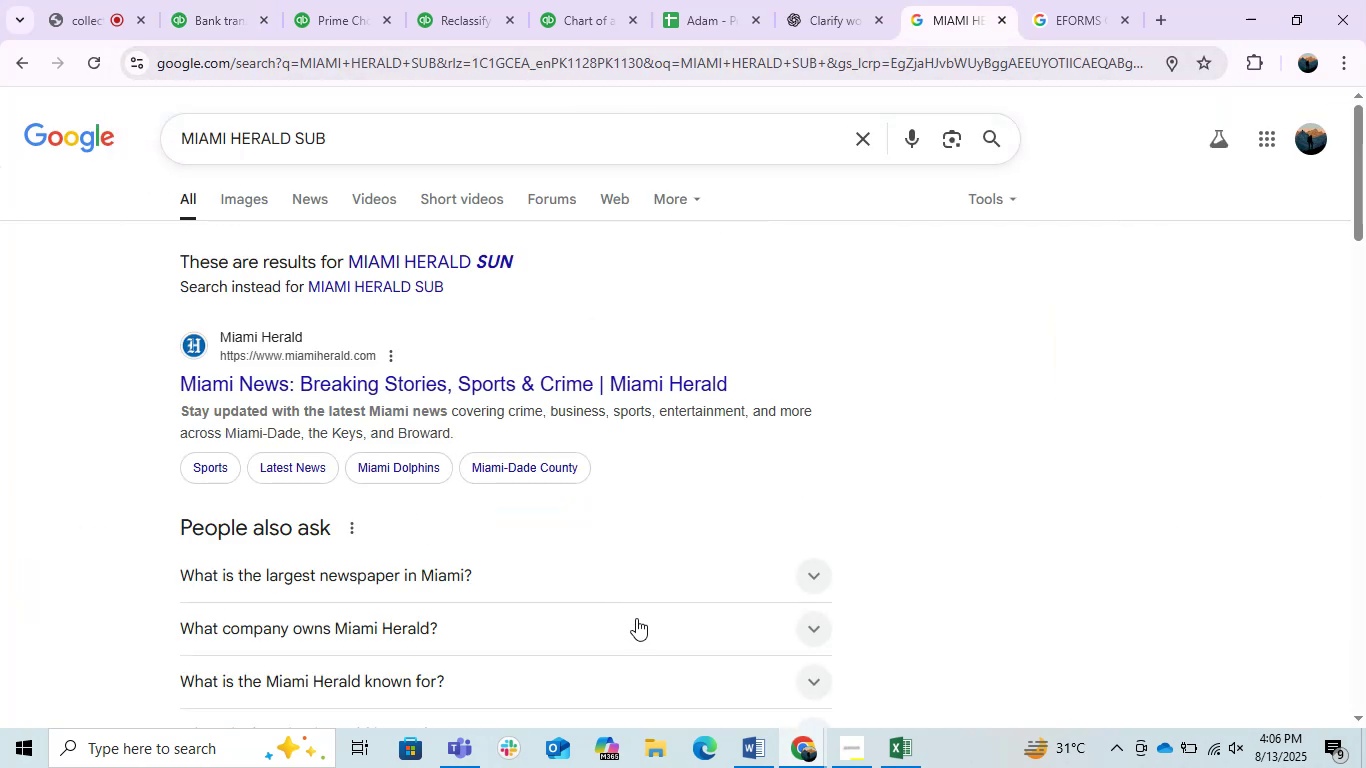 
wait(5.9)
 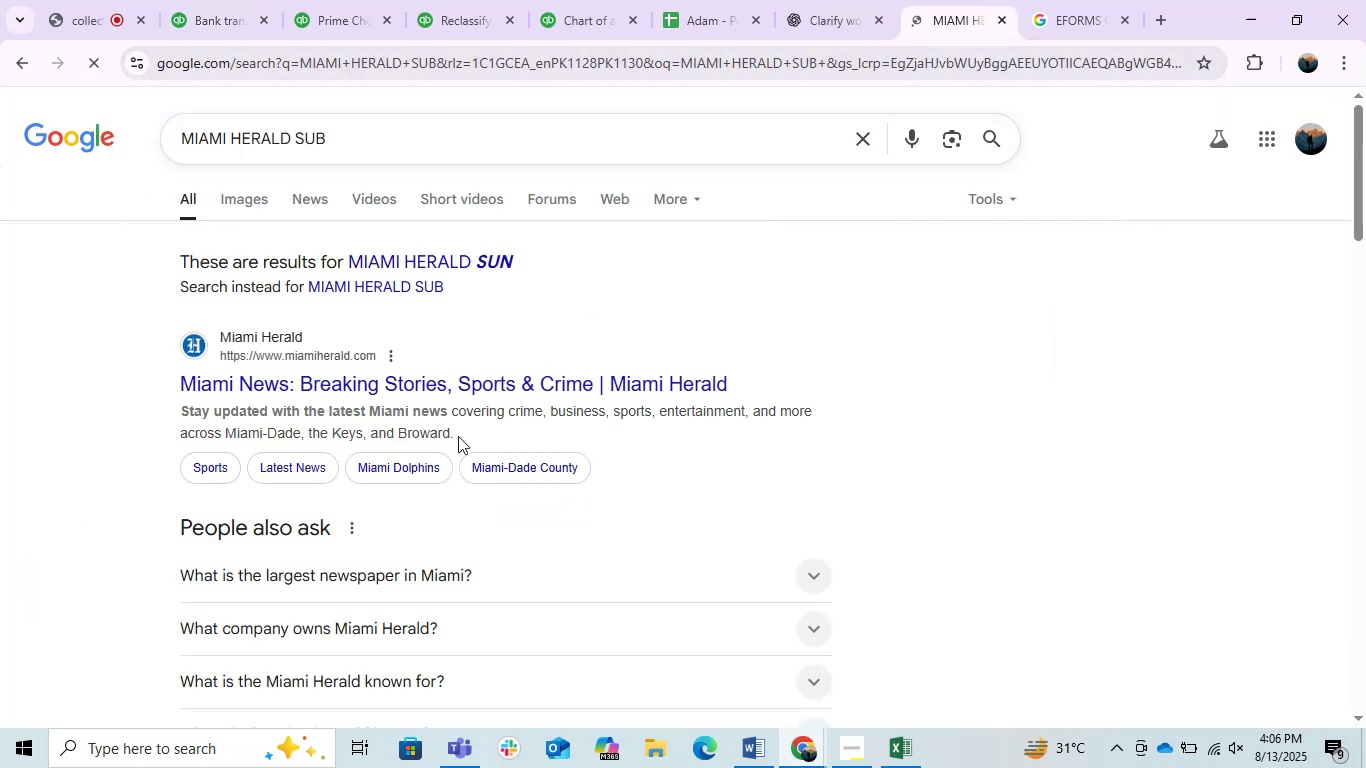 
double_click([832, 57])
 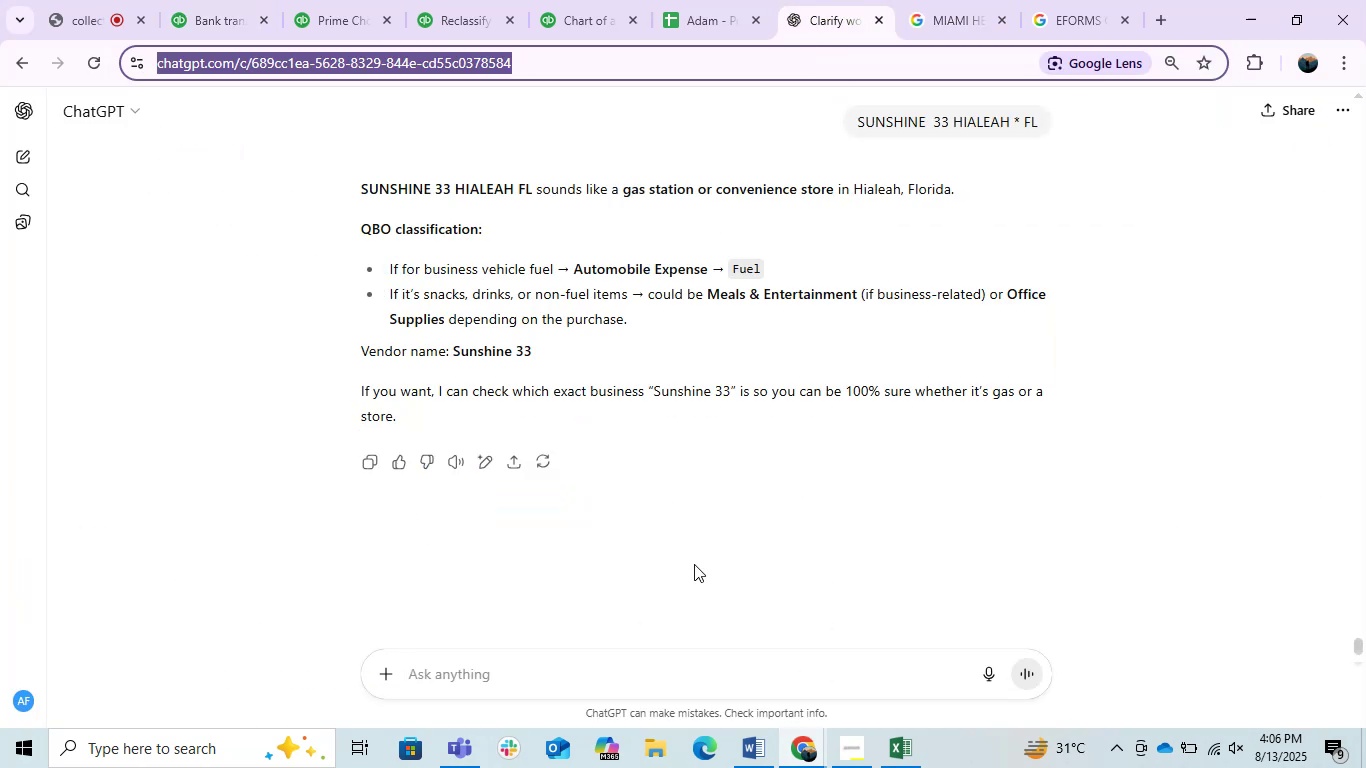 
left_click([694, 564])
 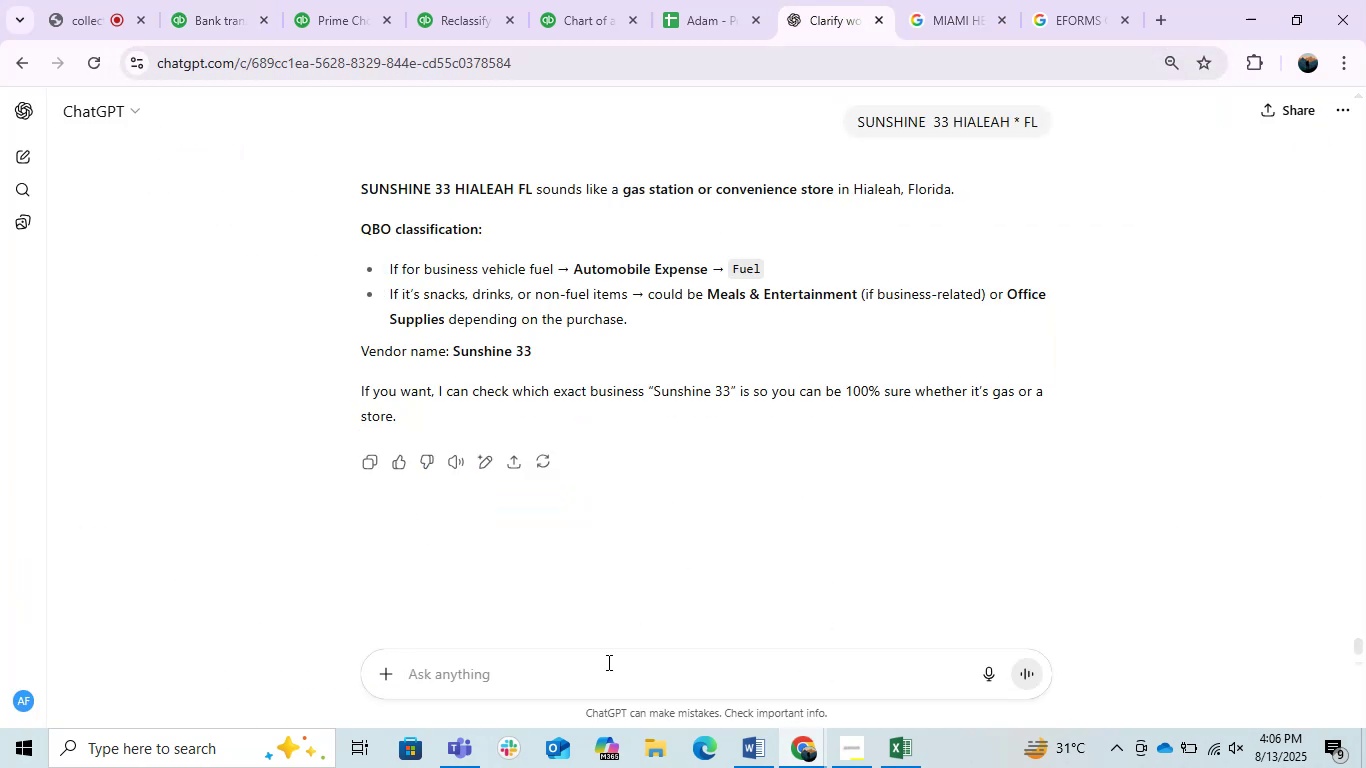 
key(Control+ControlLeft)
 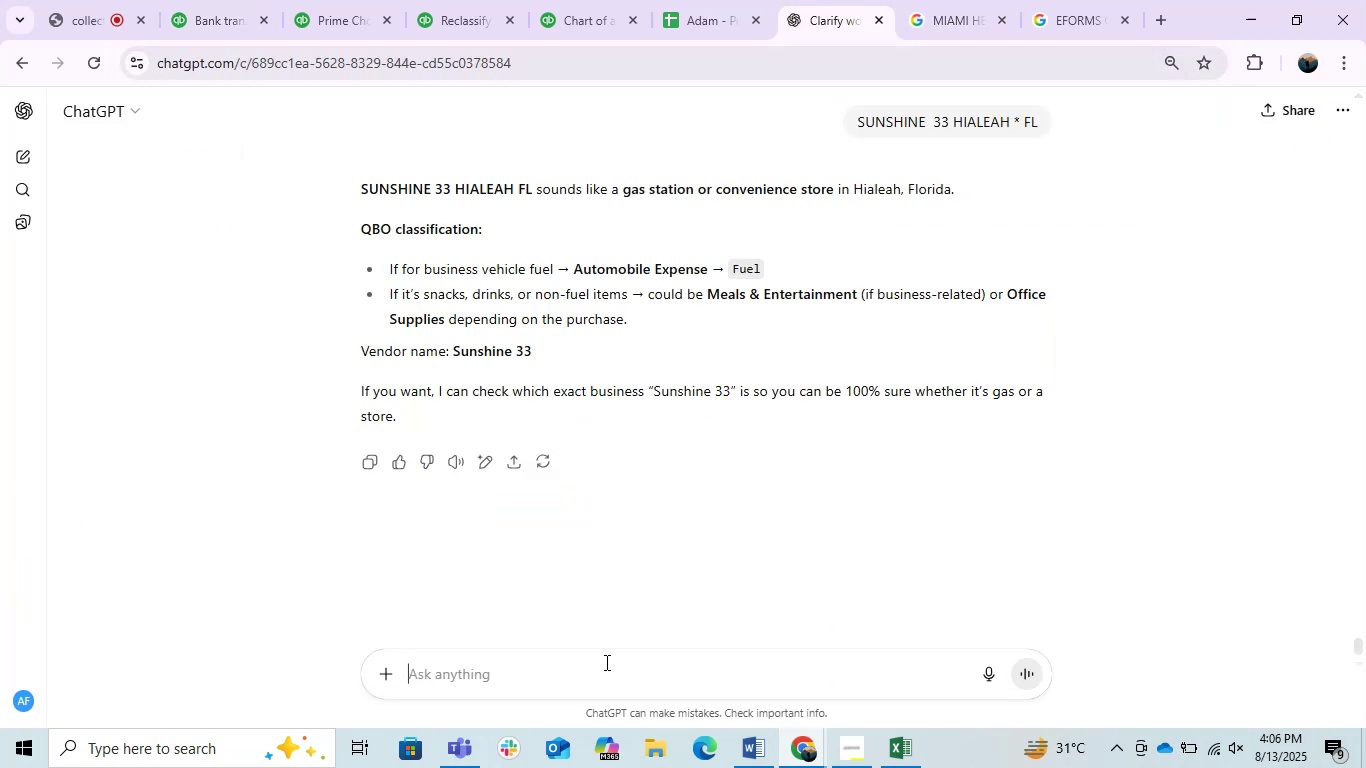 
key(Control+V)
 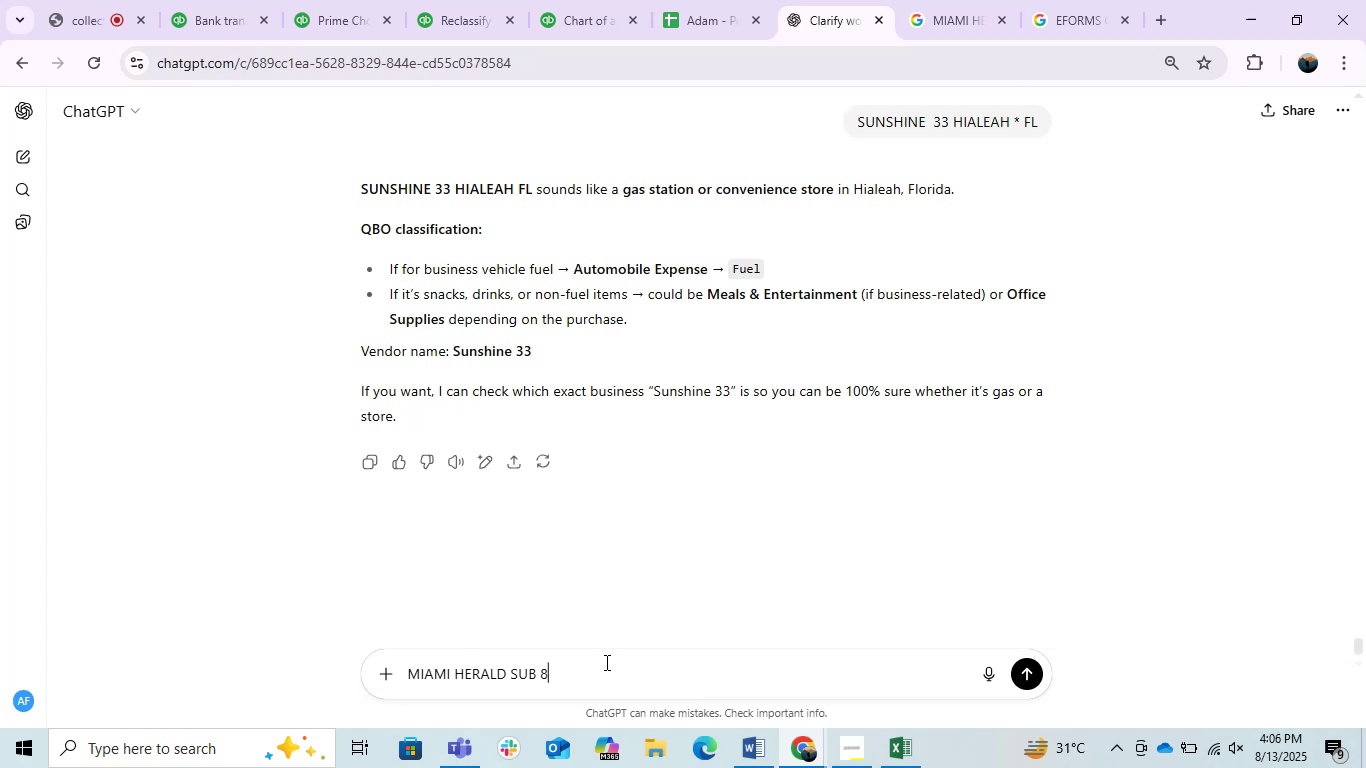 
key(Enter)
 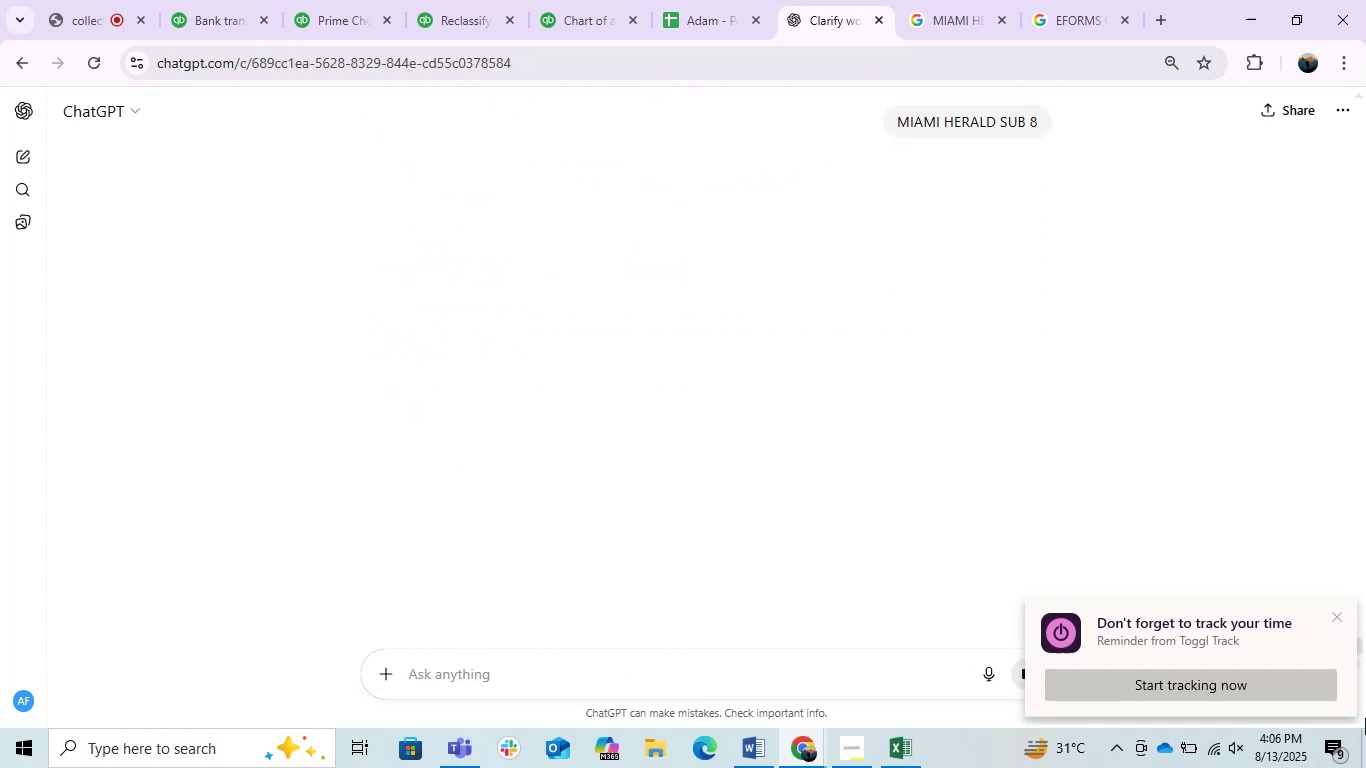 
left_click([1332, 621])
 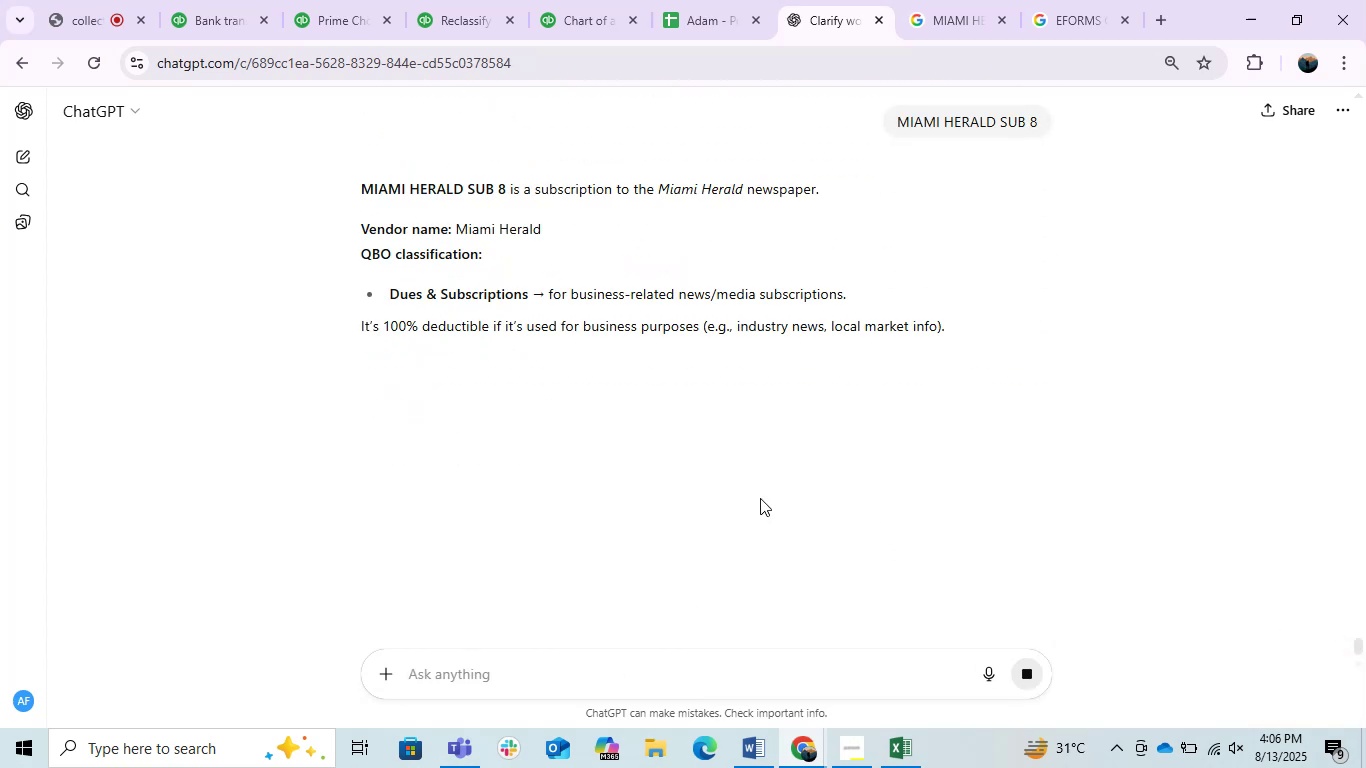 
mouse_move([604, 497])
 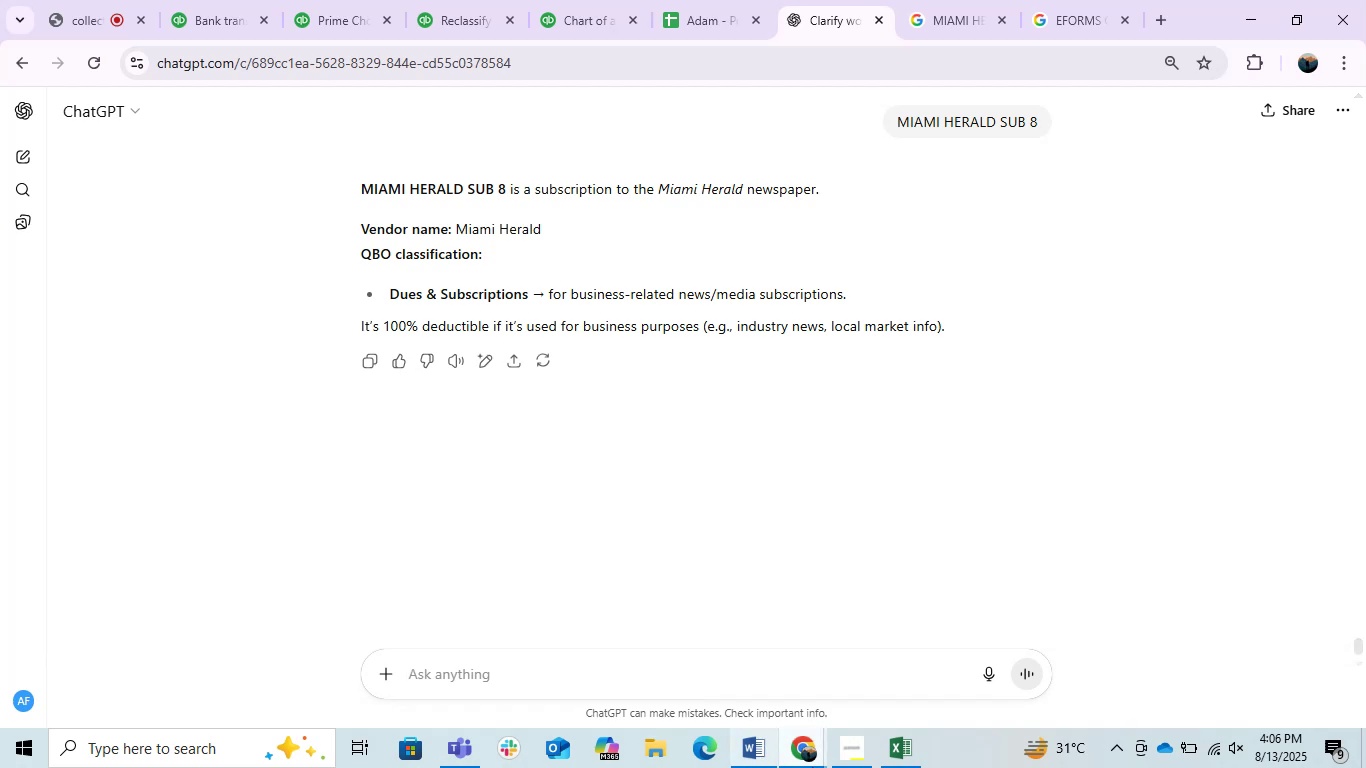 
wait(5.94)
 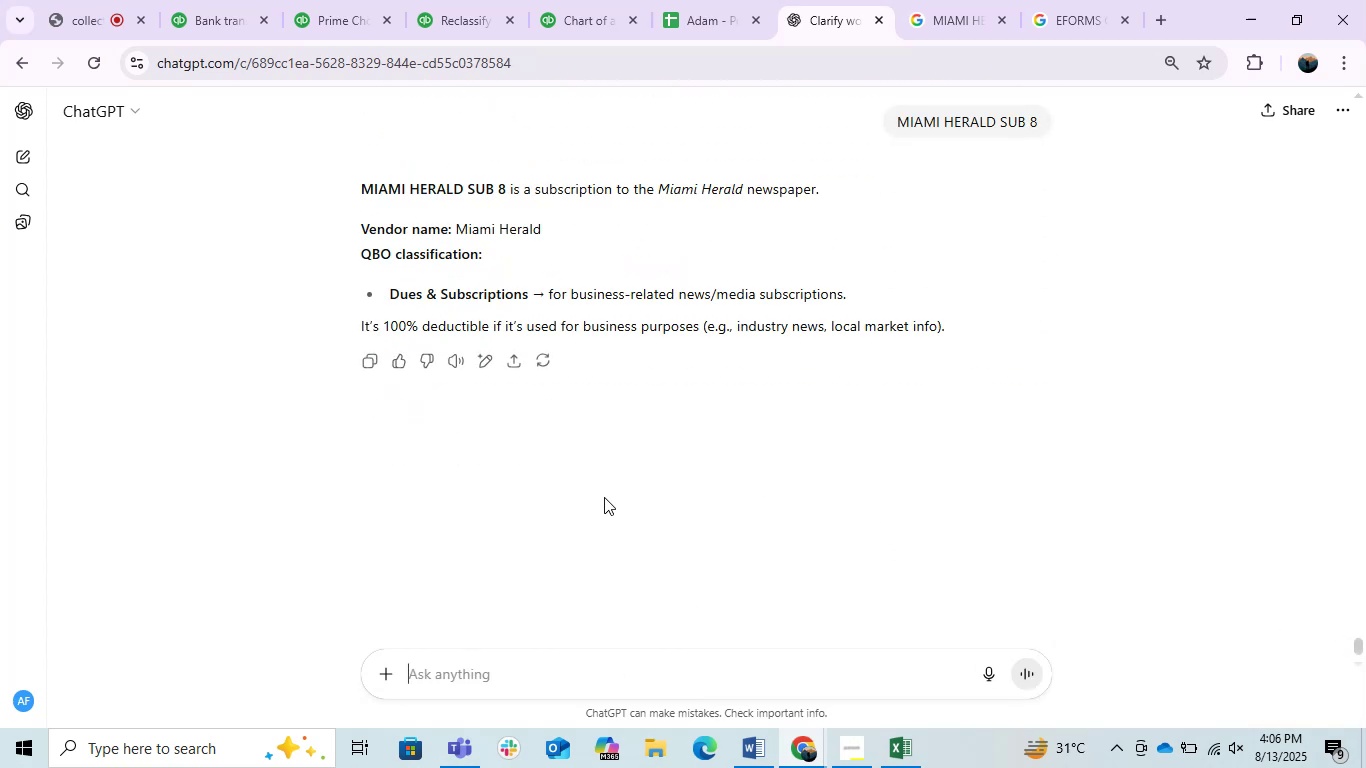 
left_click([227, 0])
 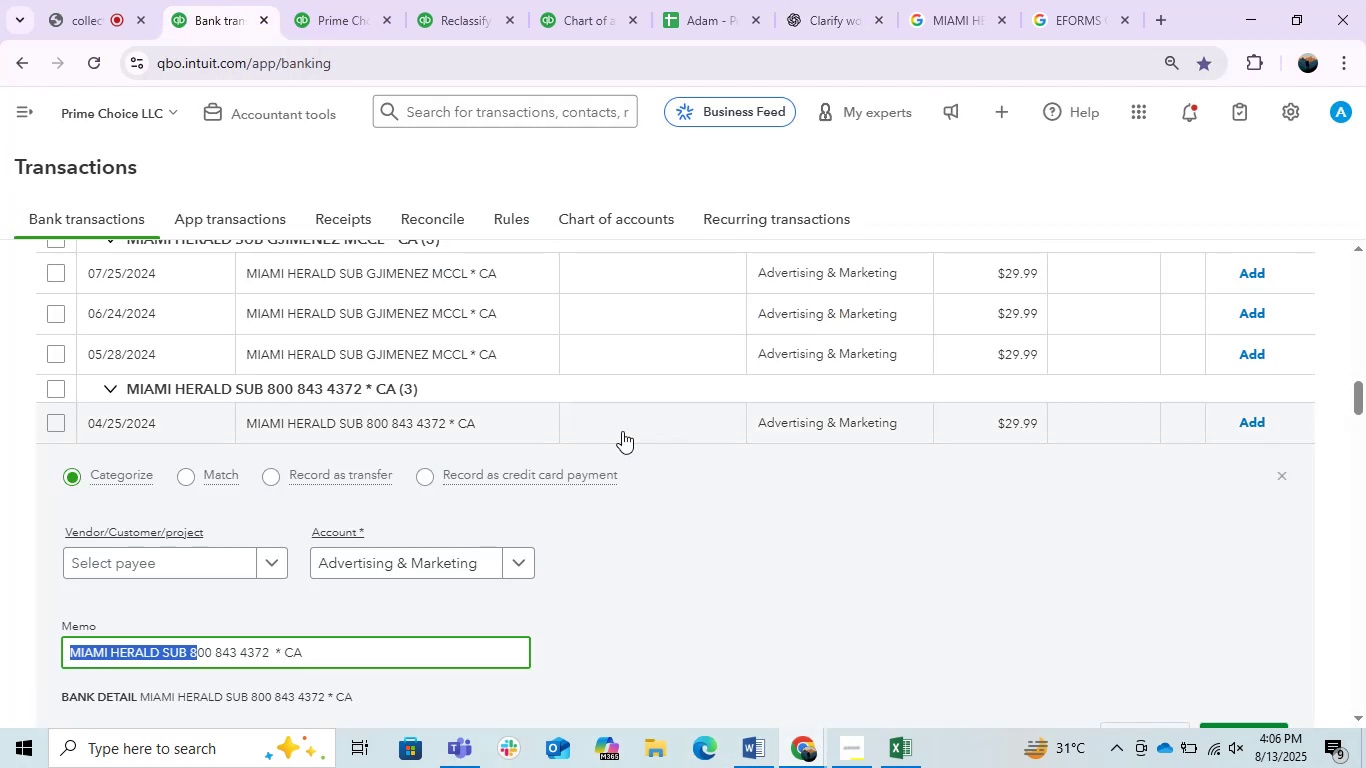 
left_click([675, 417])
 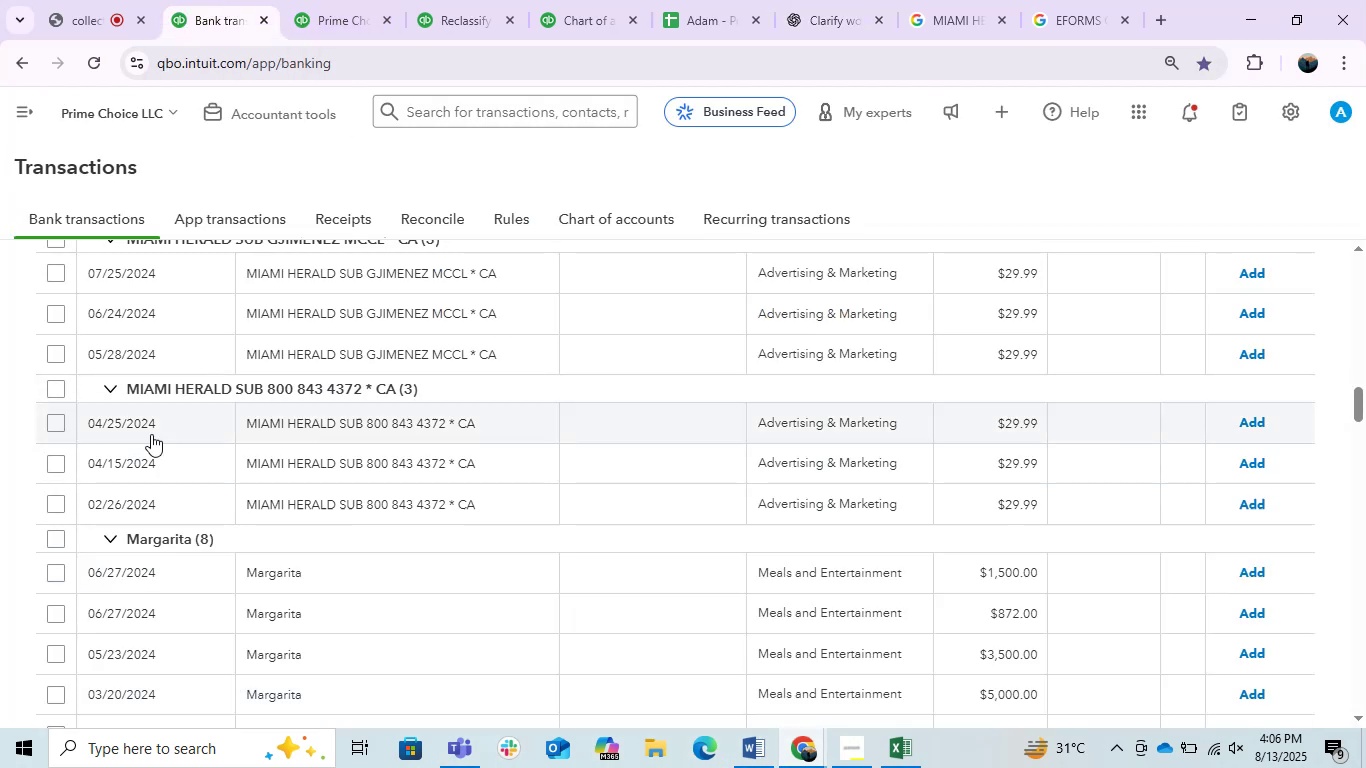 
left_click([338, 421])
 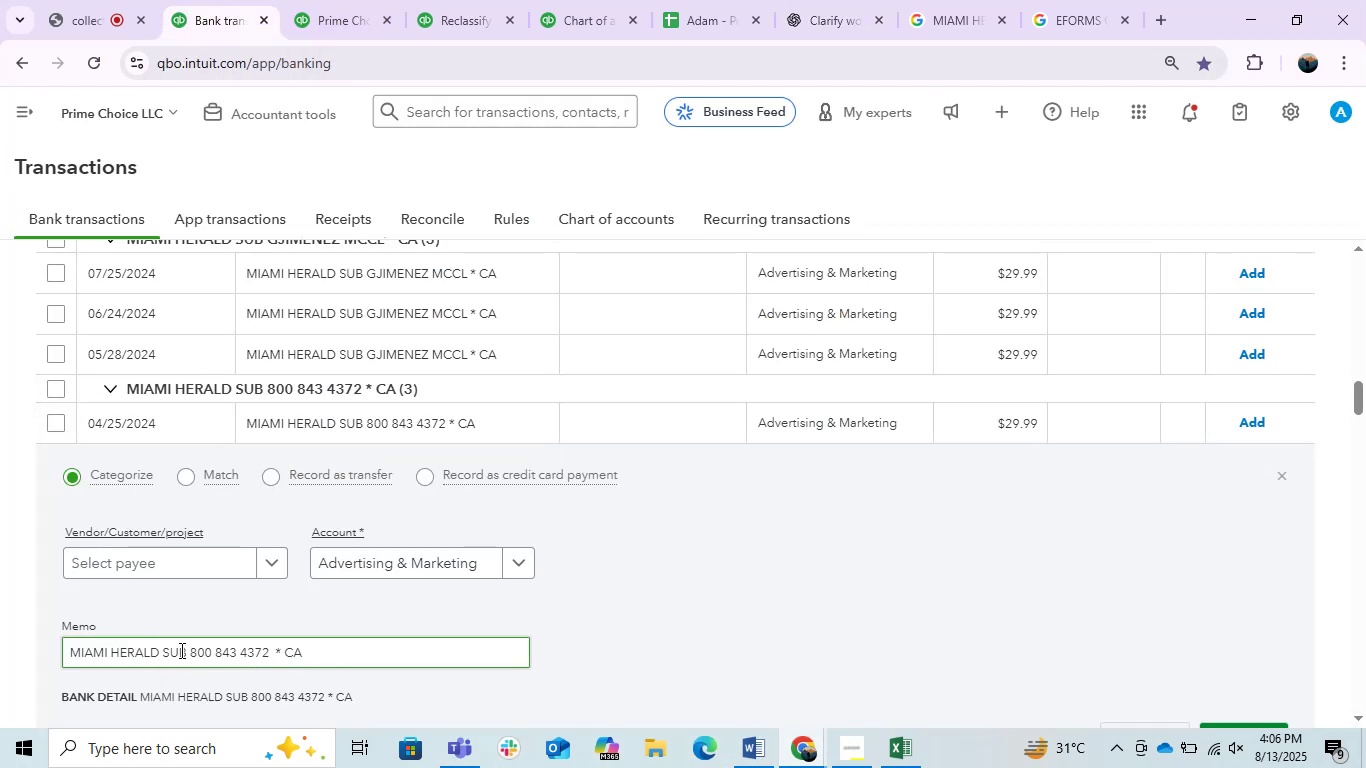 
key(Control+C)
 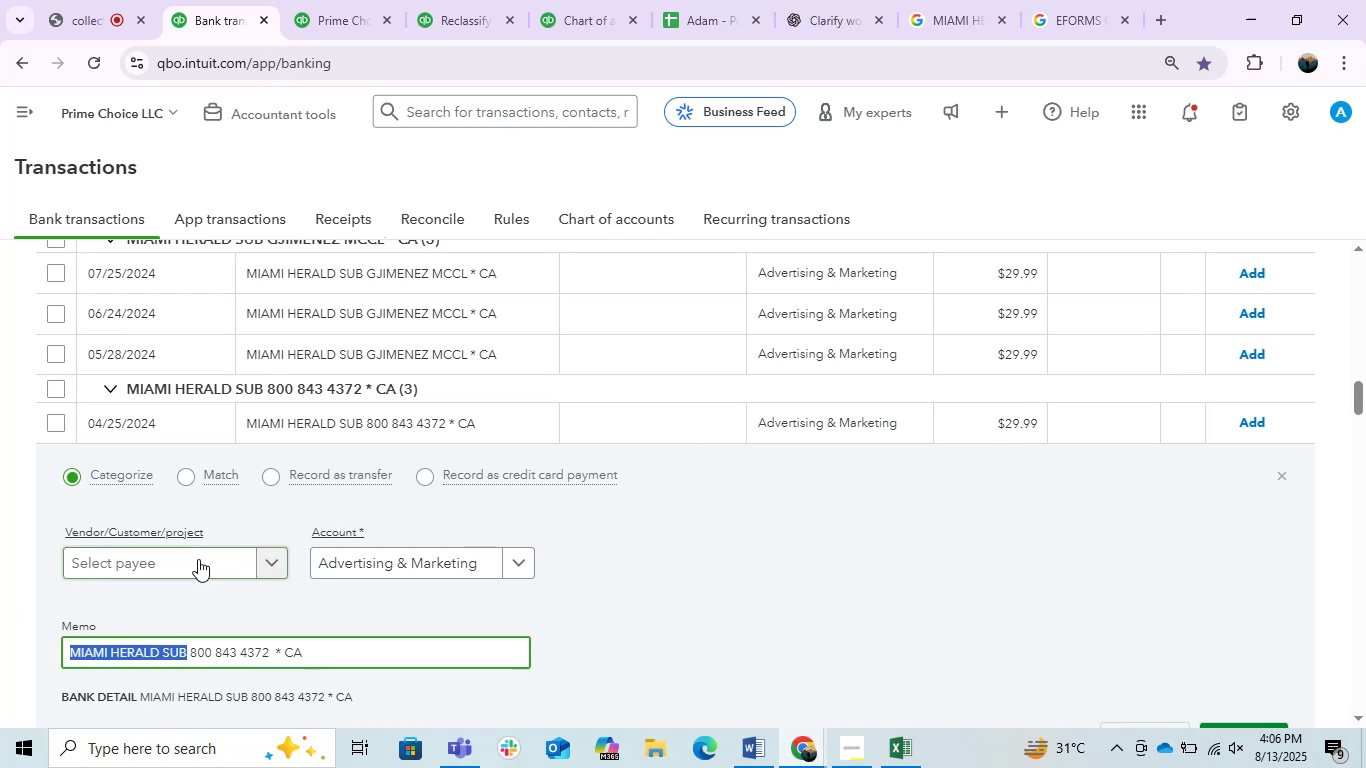 
key(Control+V)
 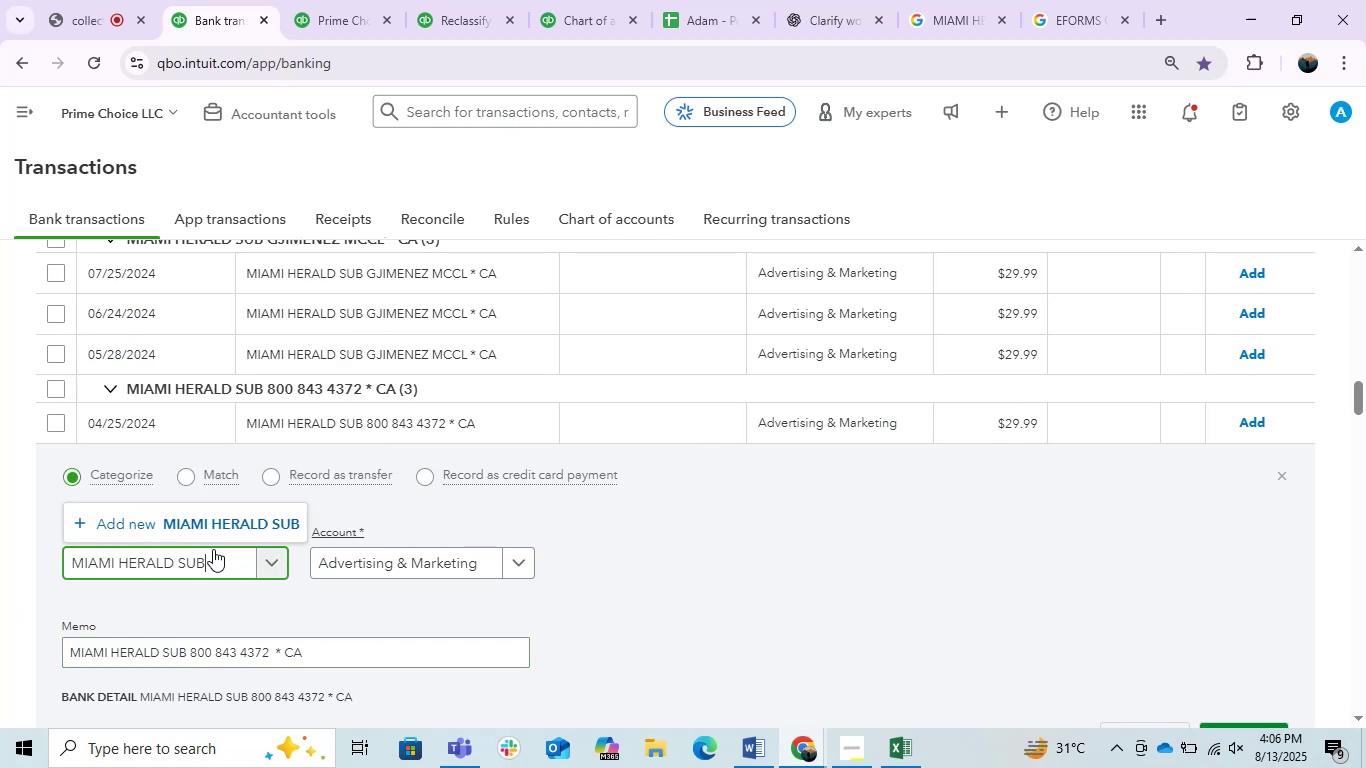 
left_click([221, 516])
 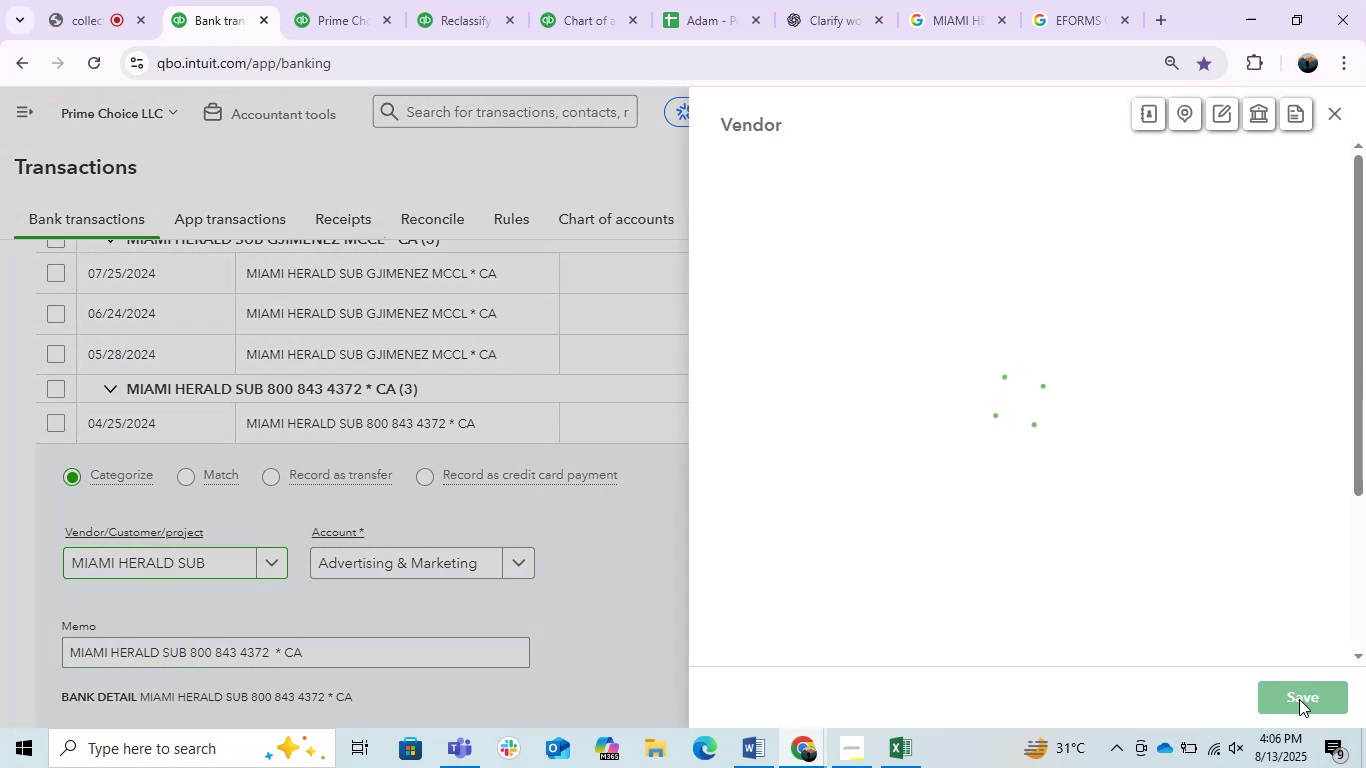 
left_click([1295, 700])
 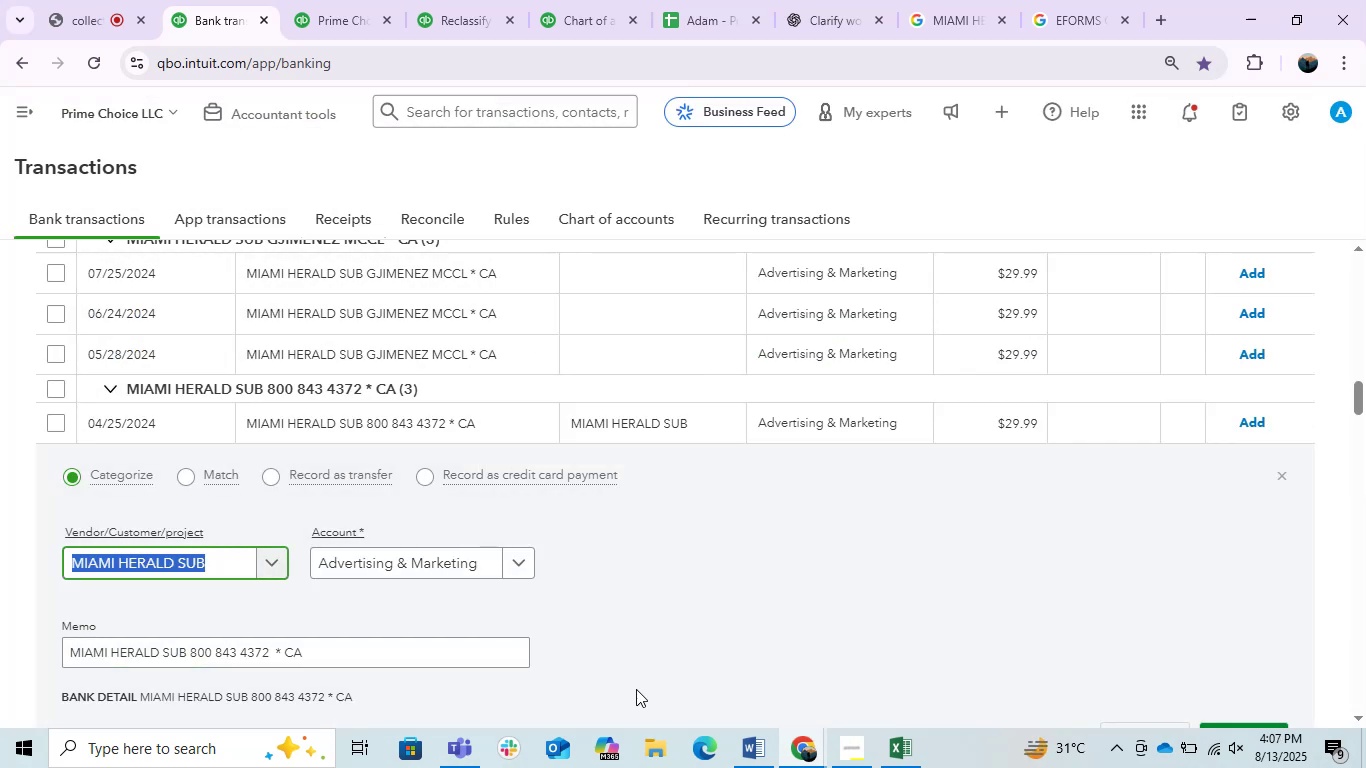 
left_click([739, 752])
 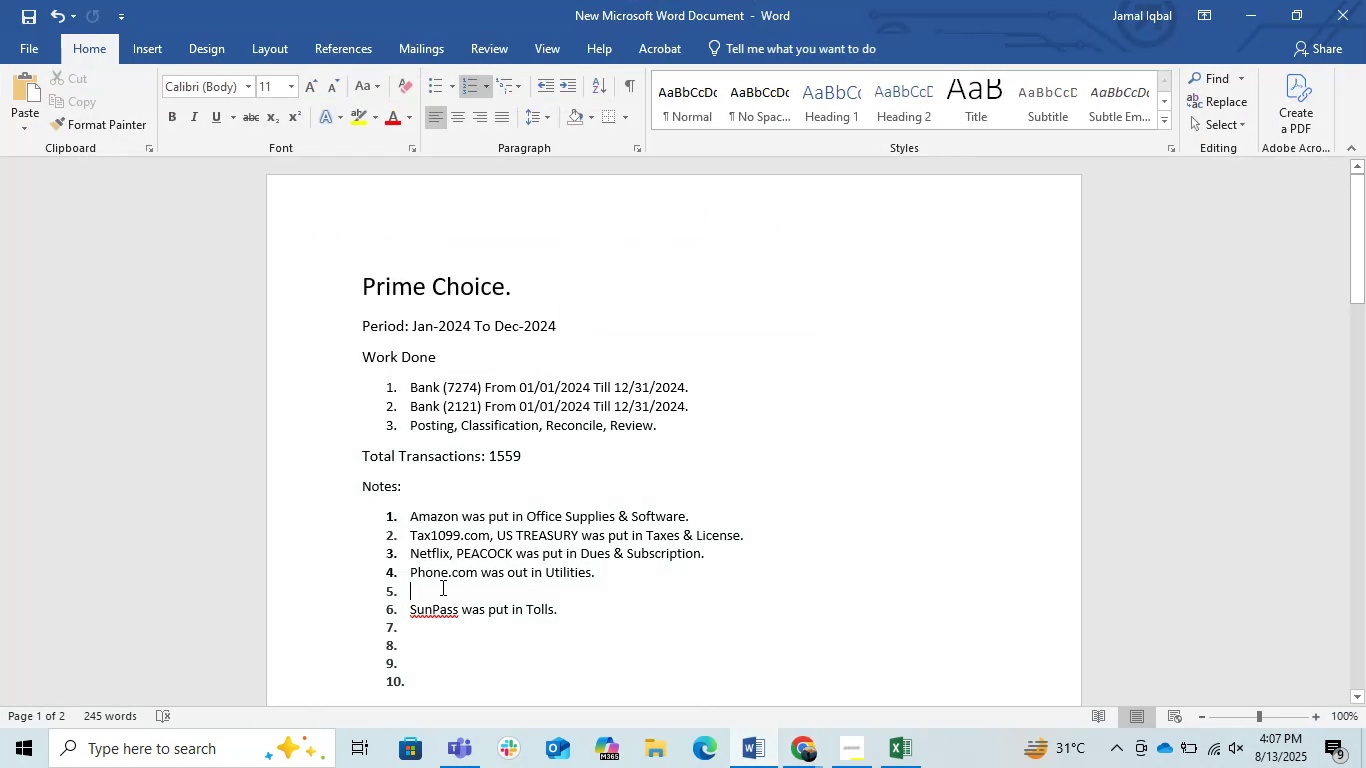 
left_click([413, 554])
 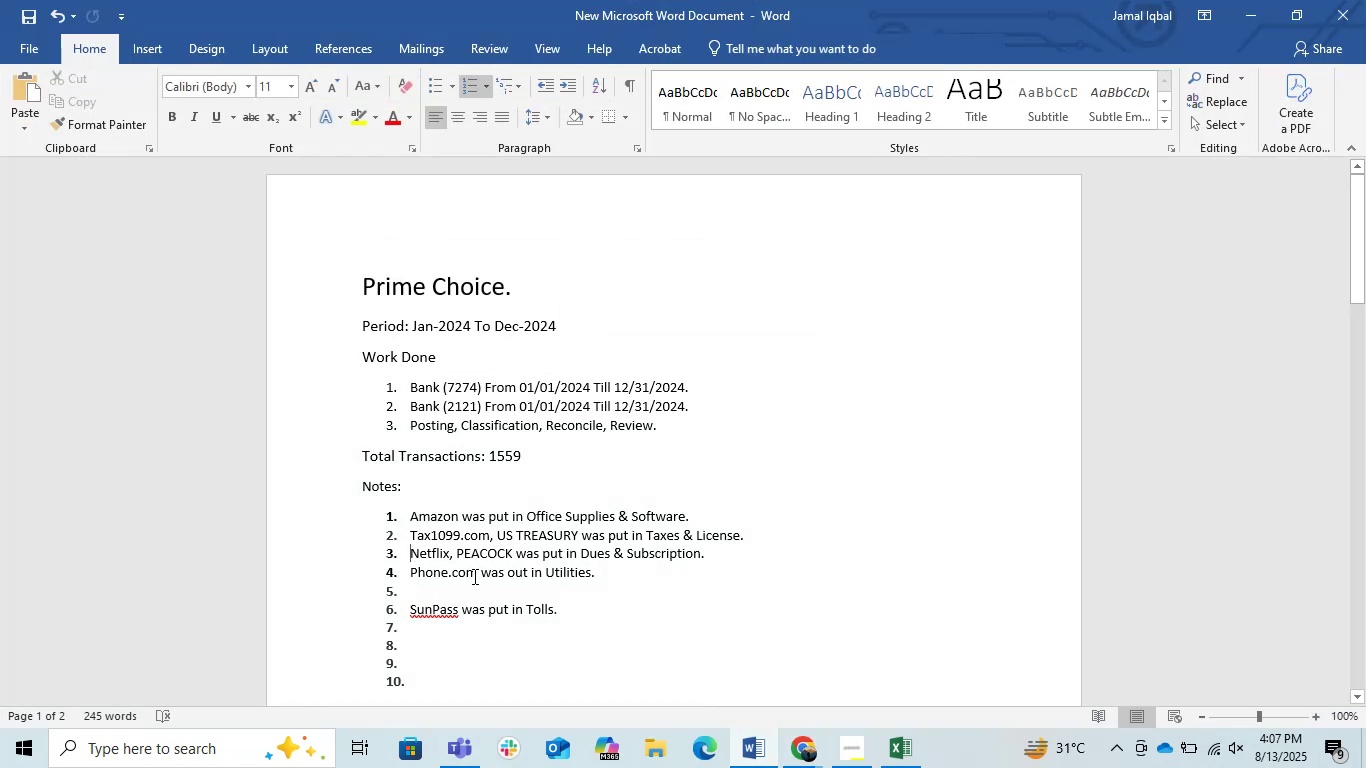 
key(Control+V)
 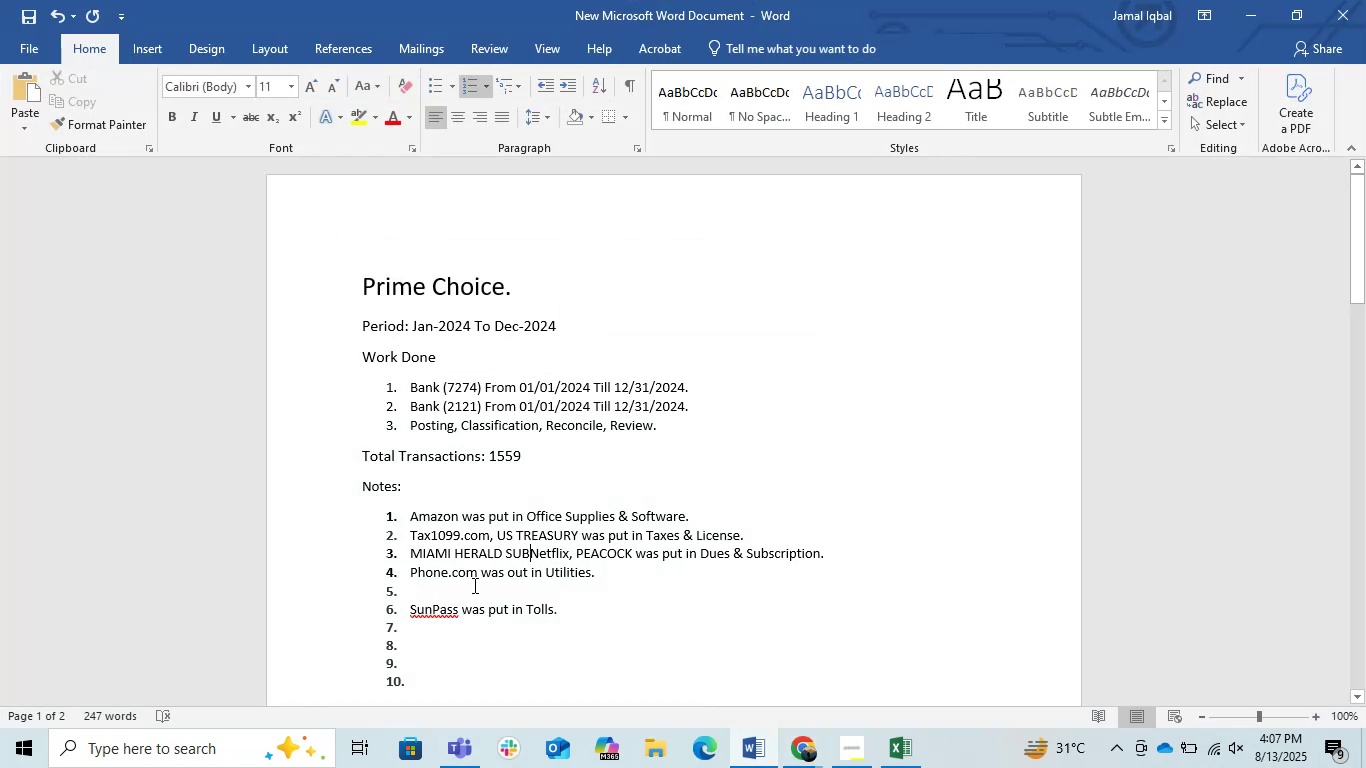 
key(Comma)
 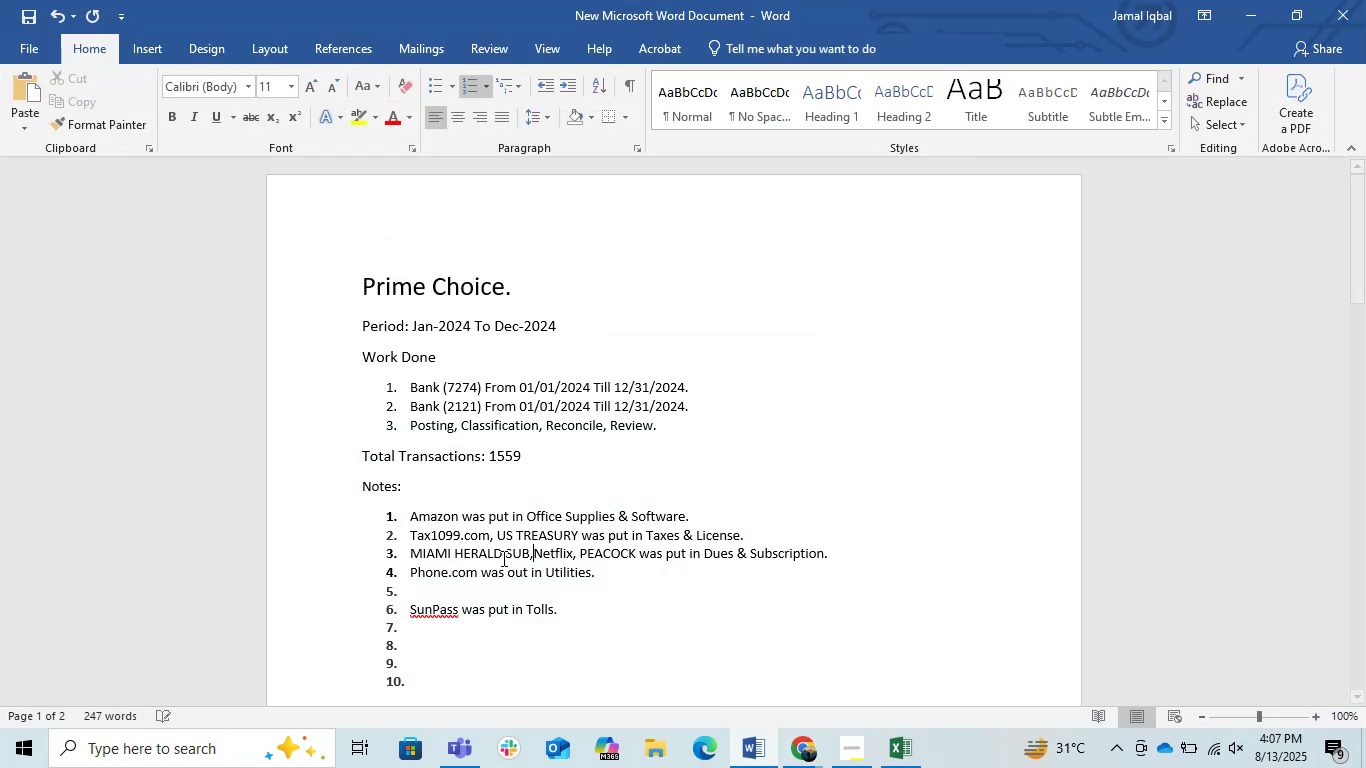 
key(Space)
 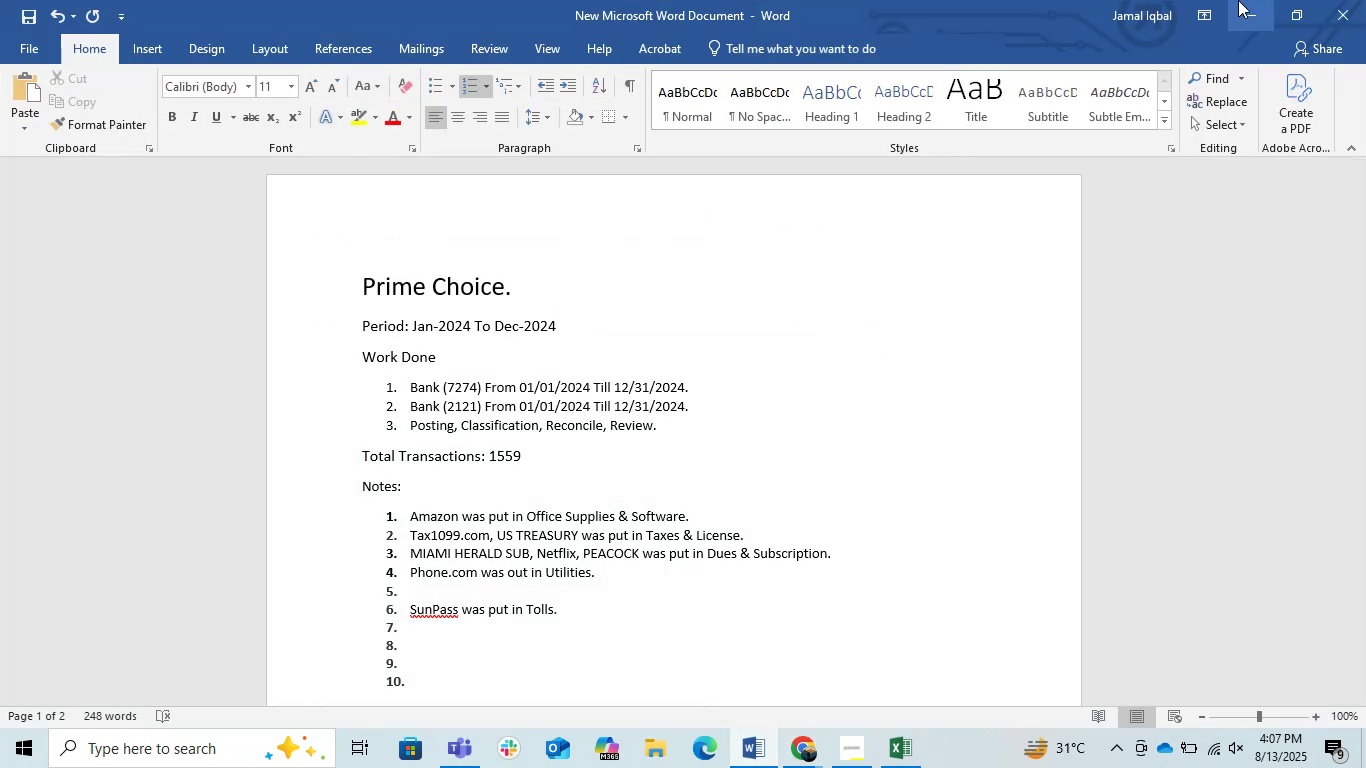 
left_click([1241, 2])
 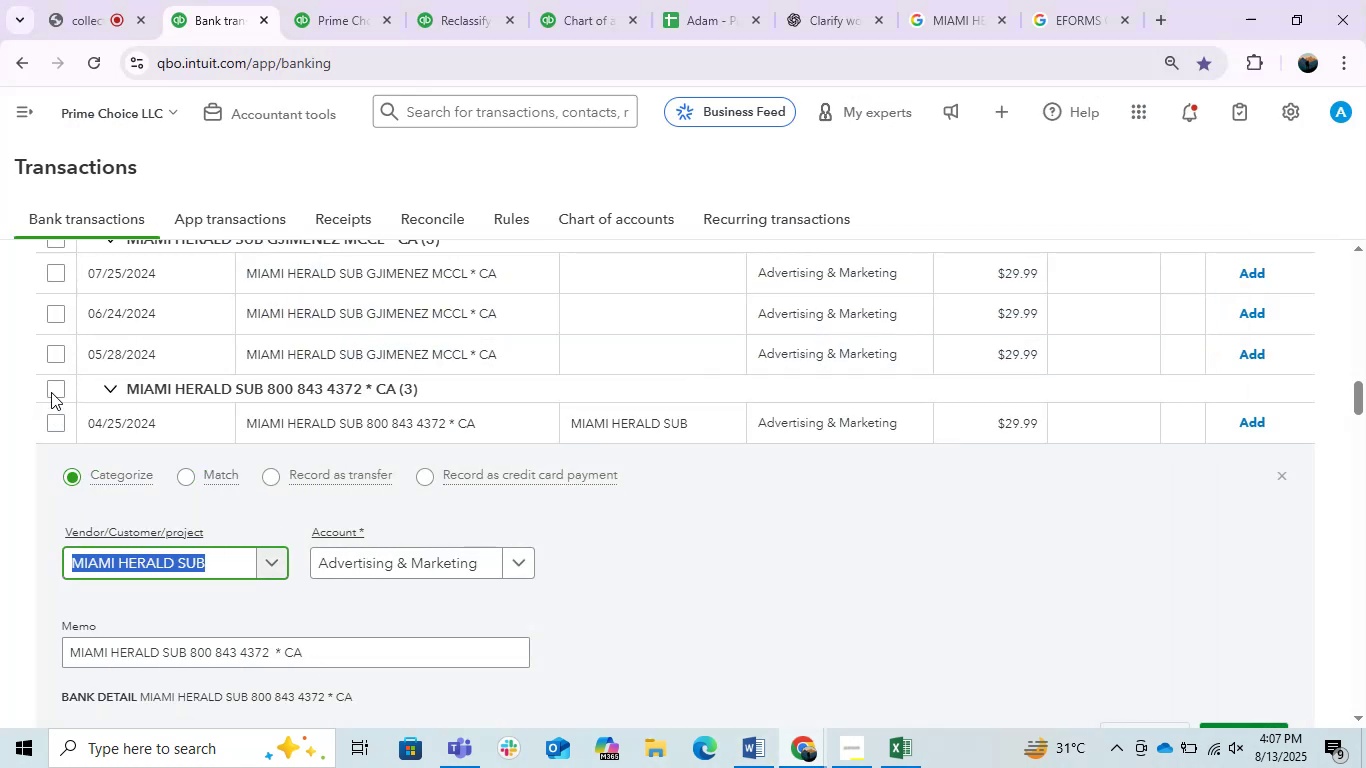 
left_click([51, 392])
 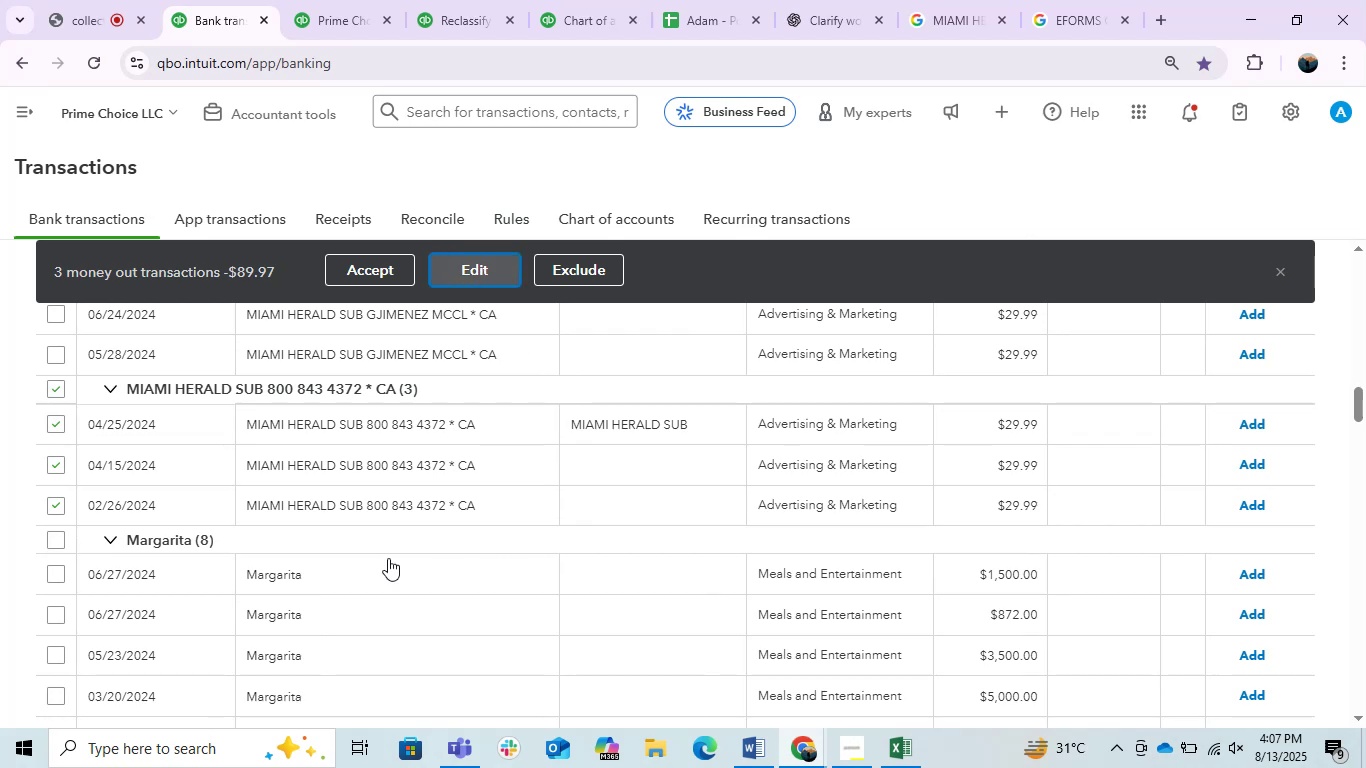 
left_click([469, 419])
 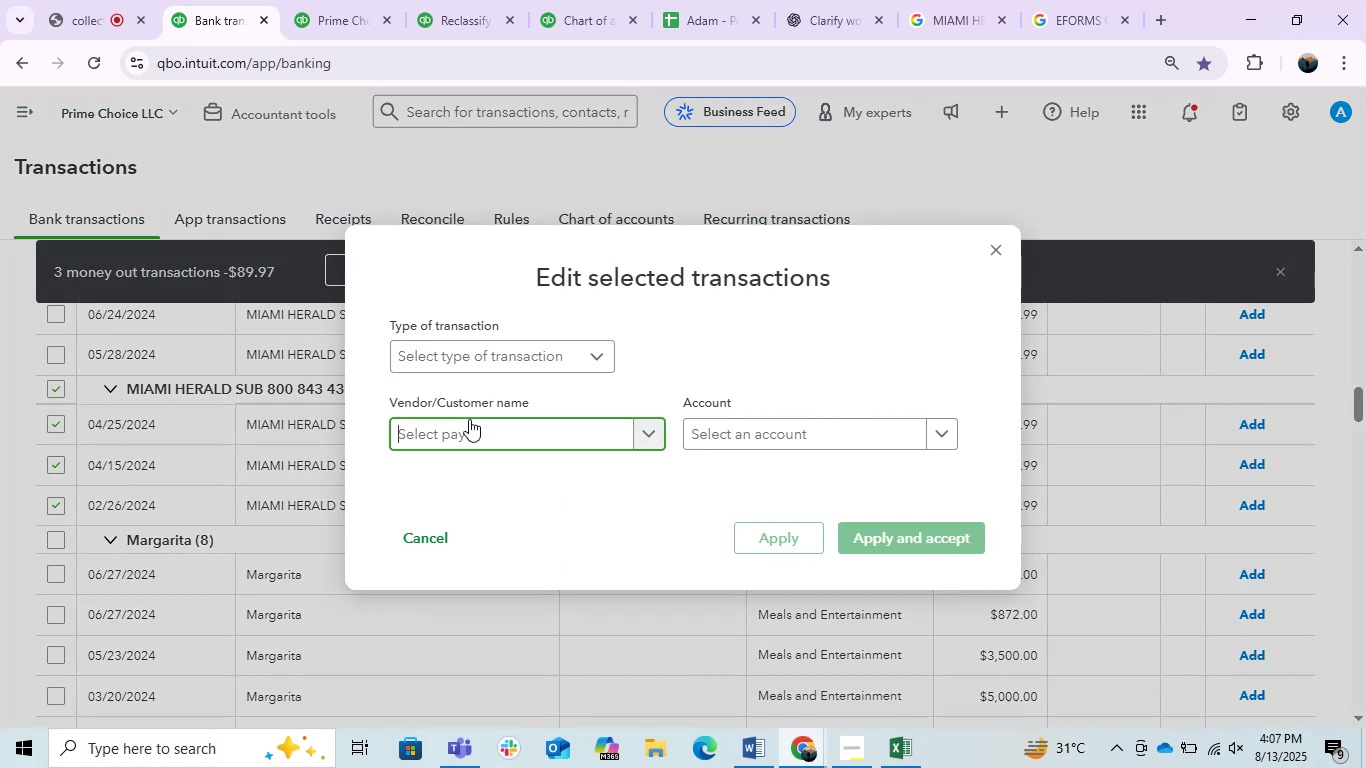 
hold_key(key=ControlLeft, duration=0.32)
 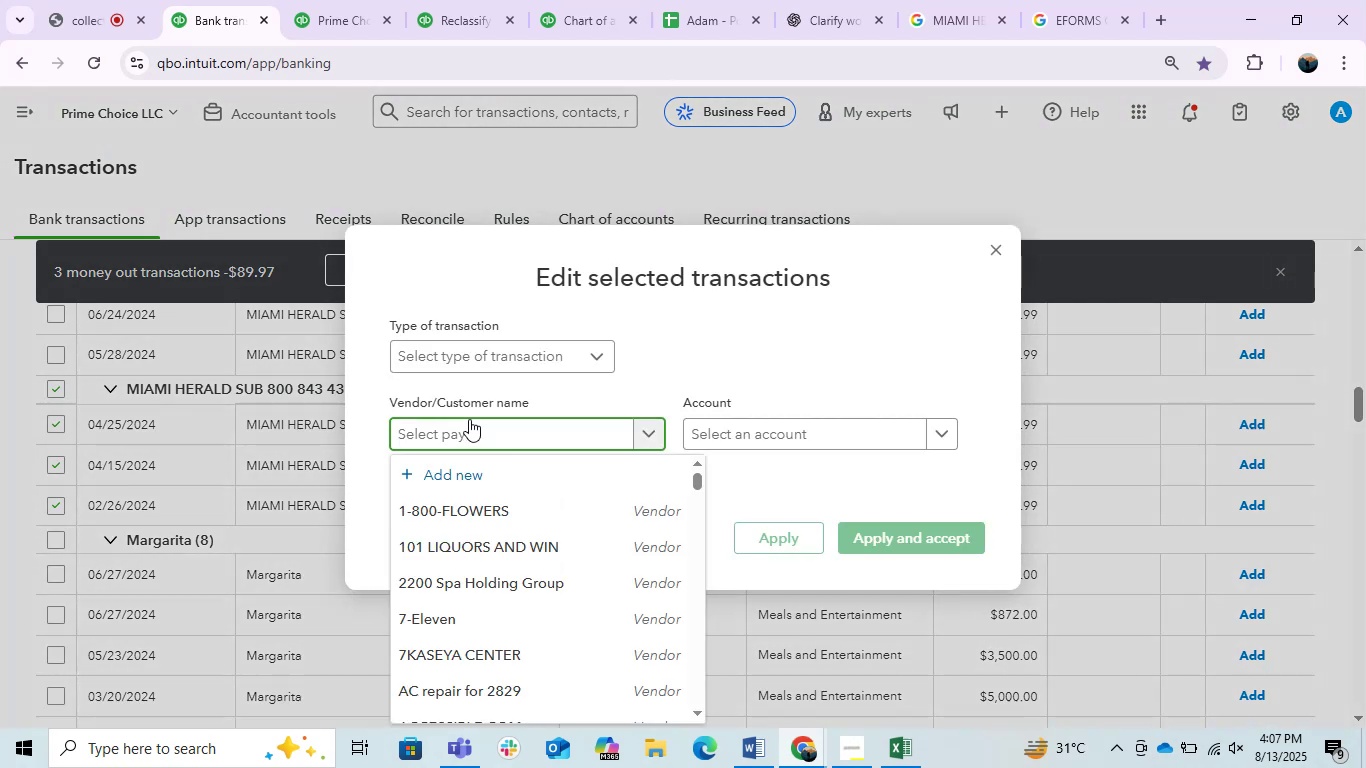 
key(Control+V)
 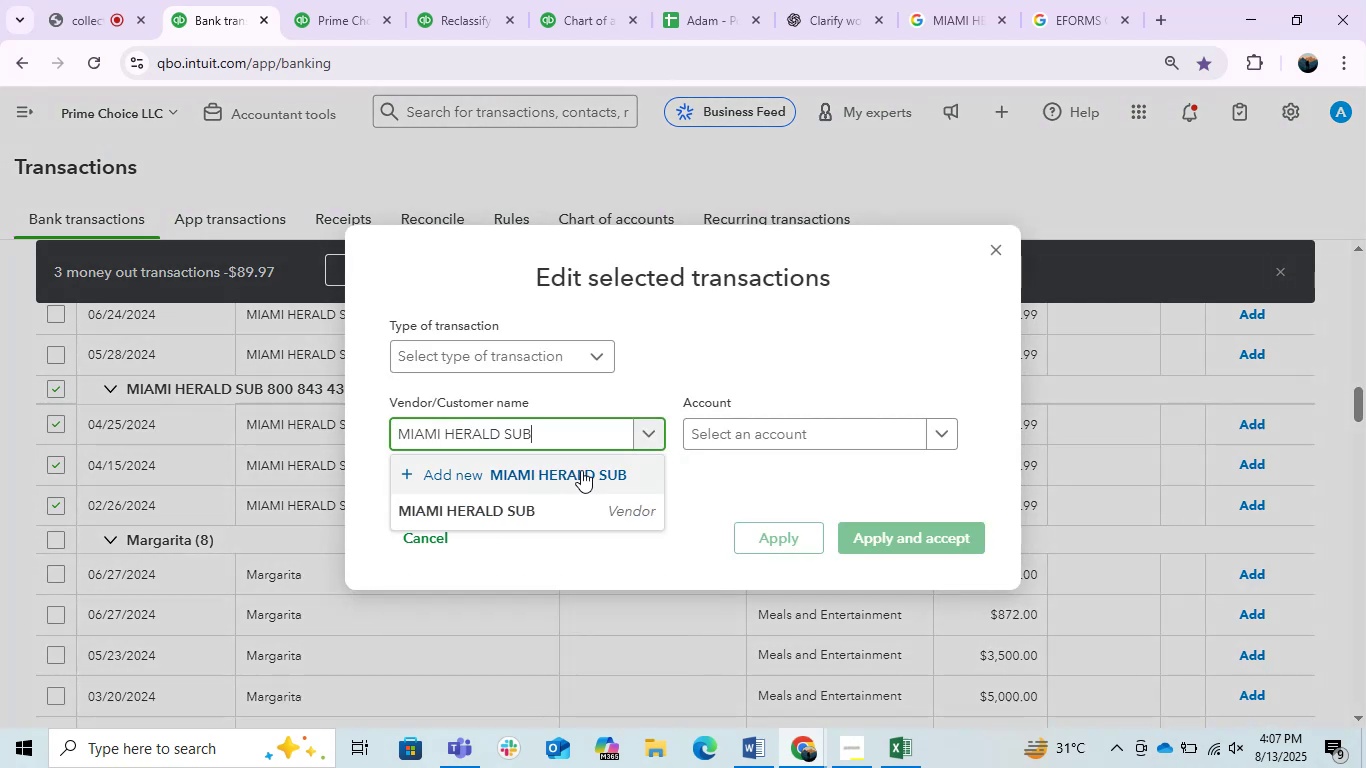 
left_click([527, 506])
 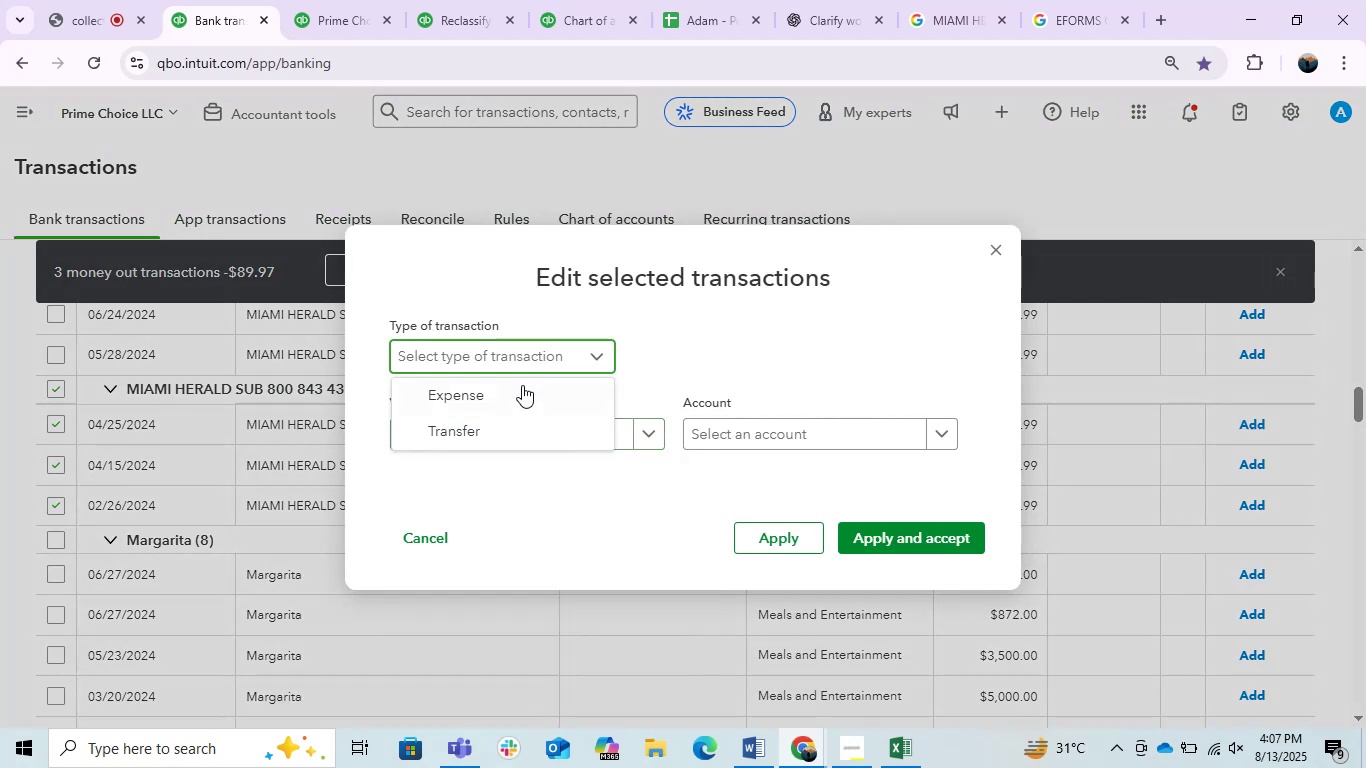 
left_click([492, 393])
 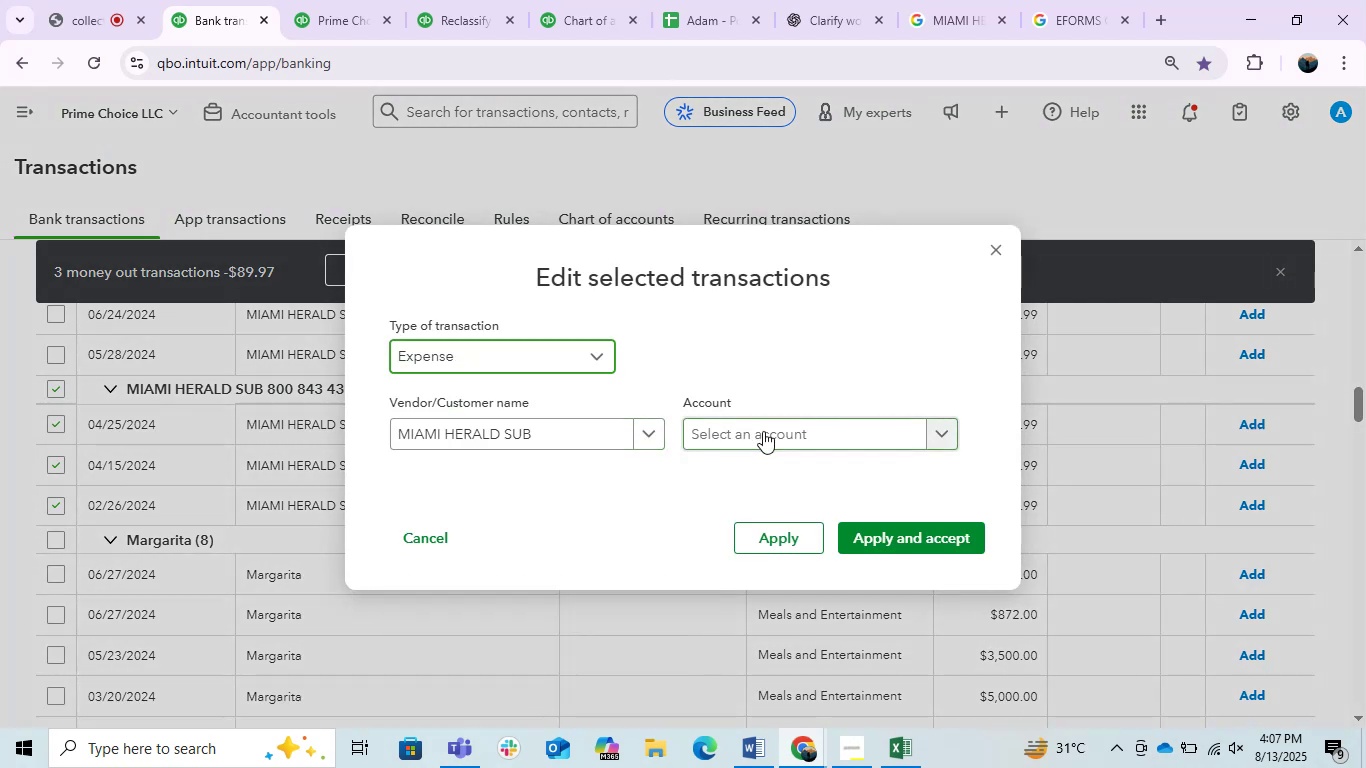 
left_click([763, 431])
 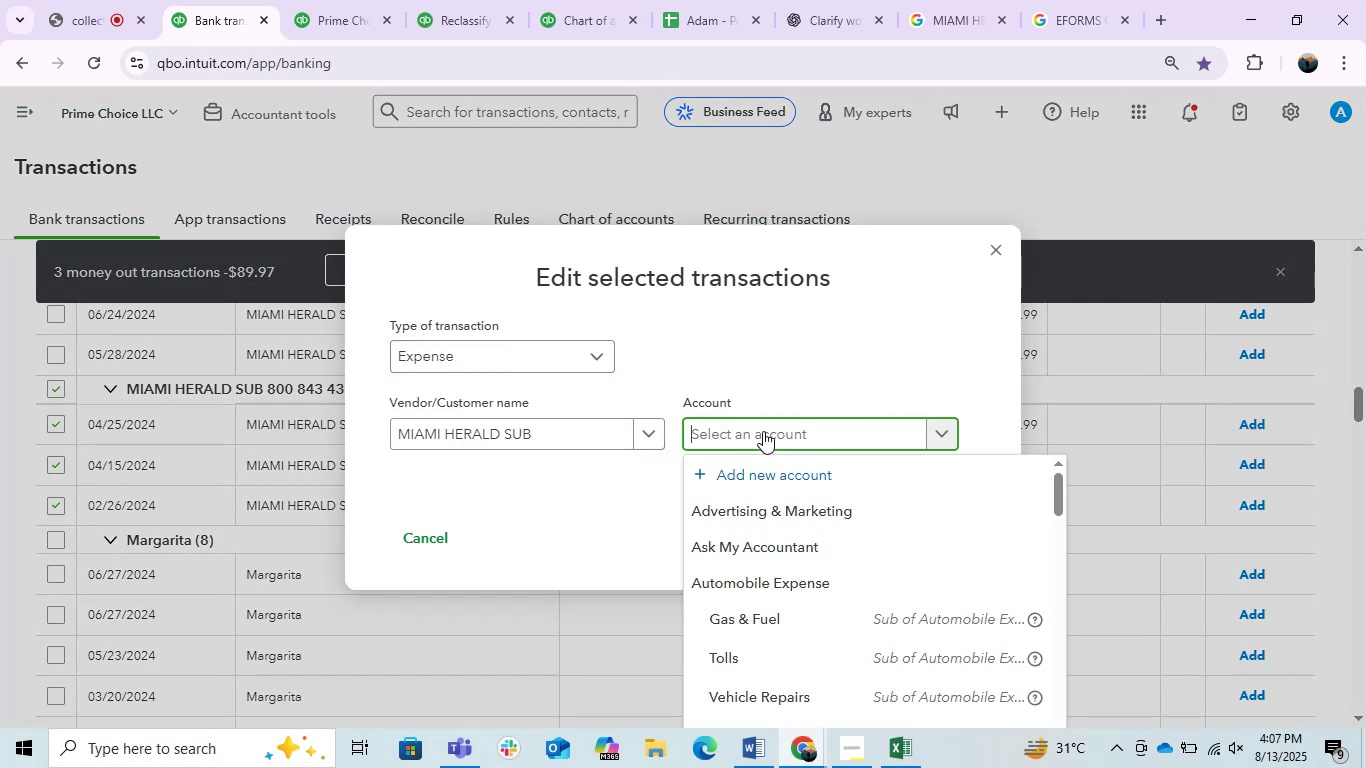 
type(DU)
 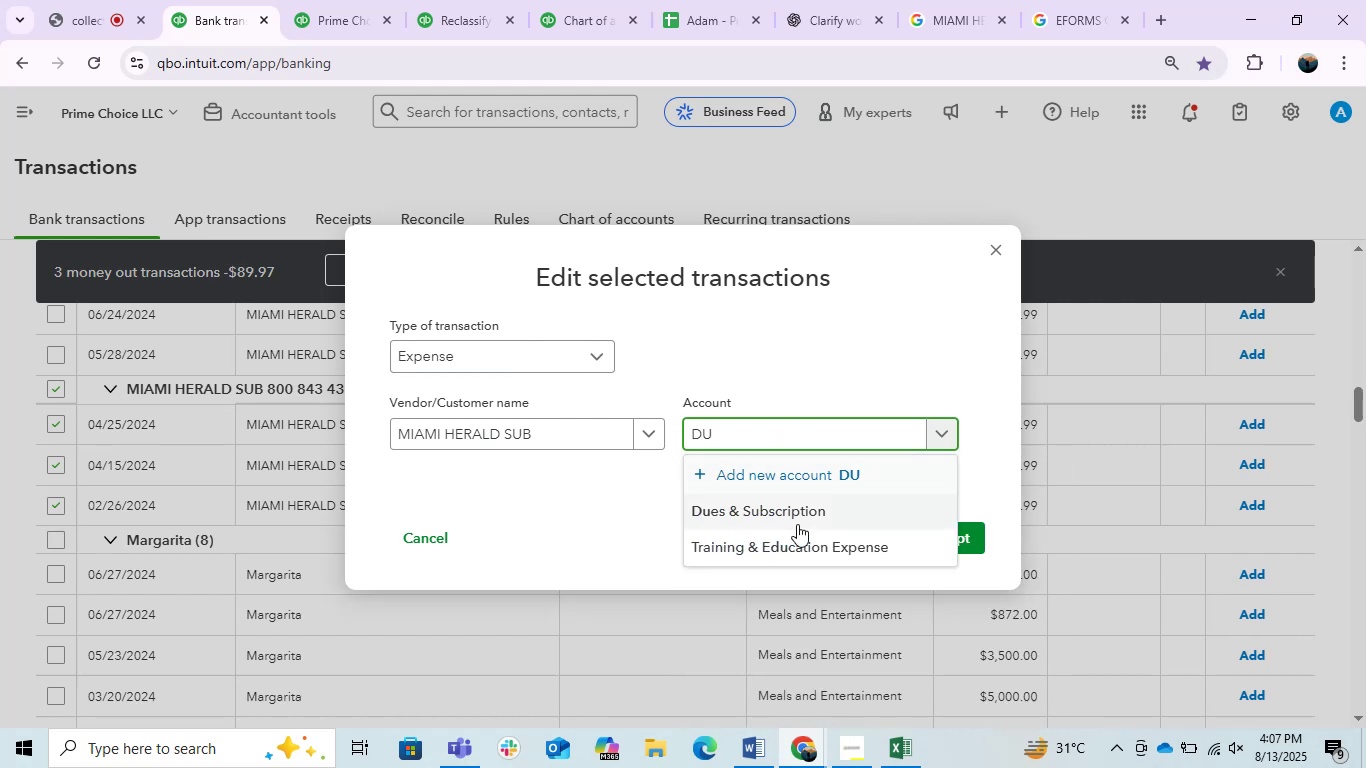 
left_click([800, 514])
 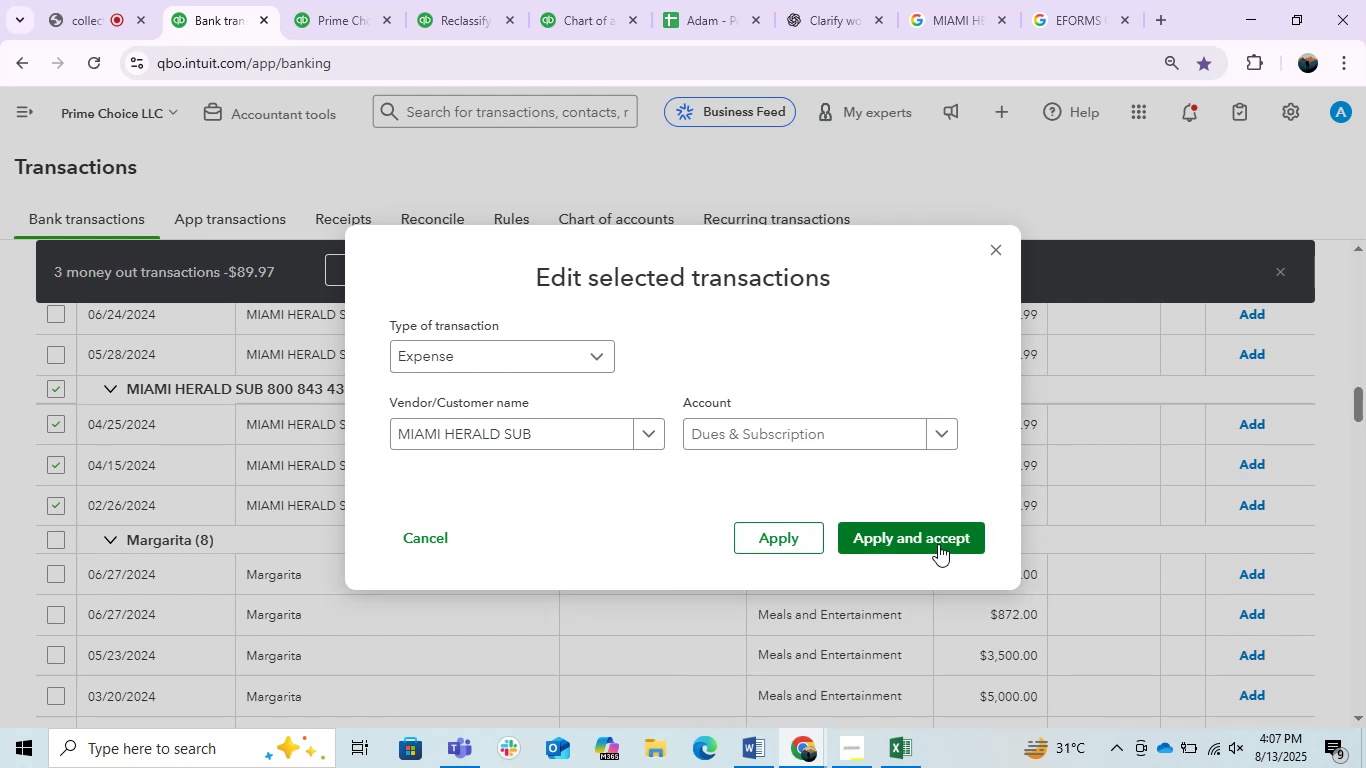 
left_click([938, 544])
 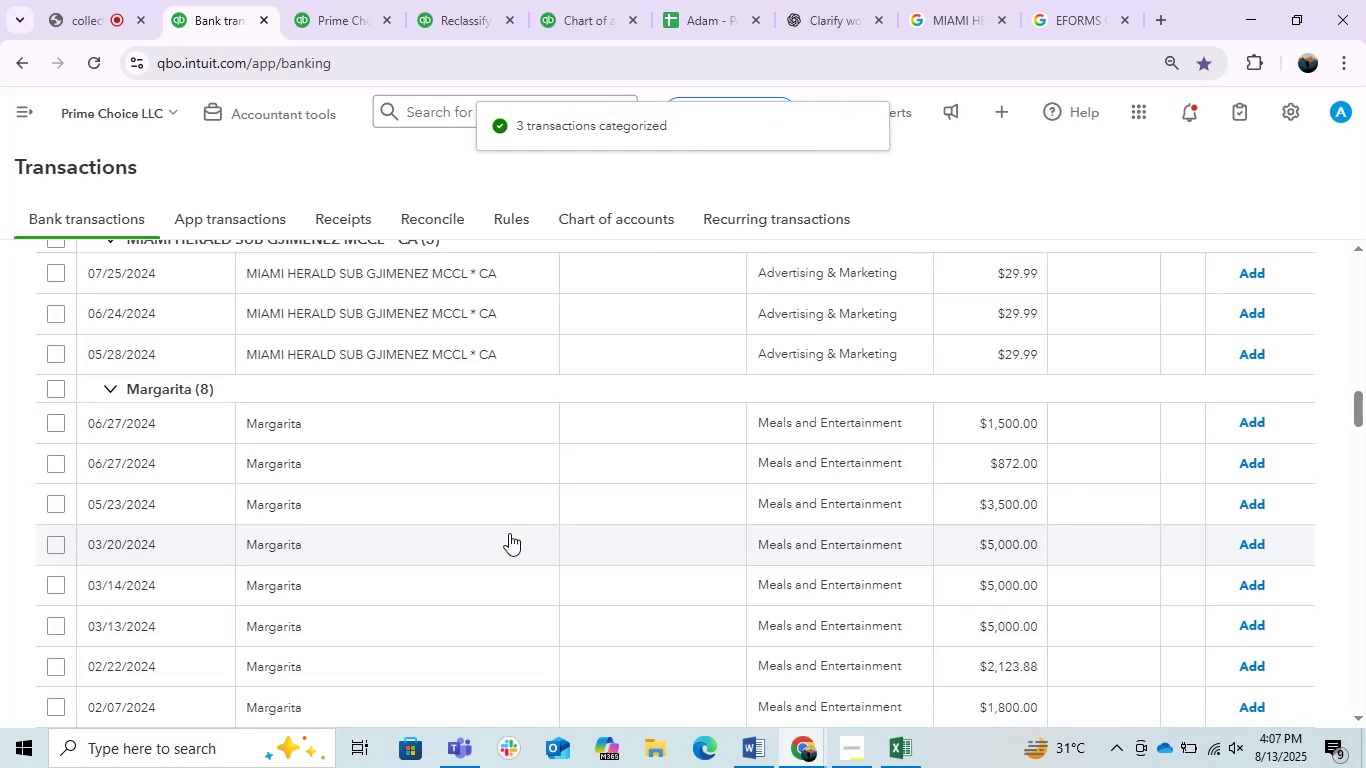 
wait(5.64)
 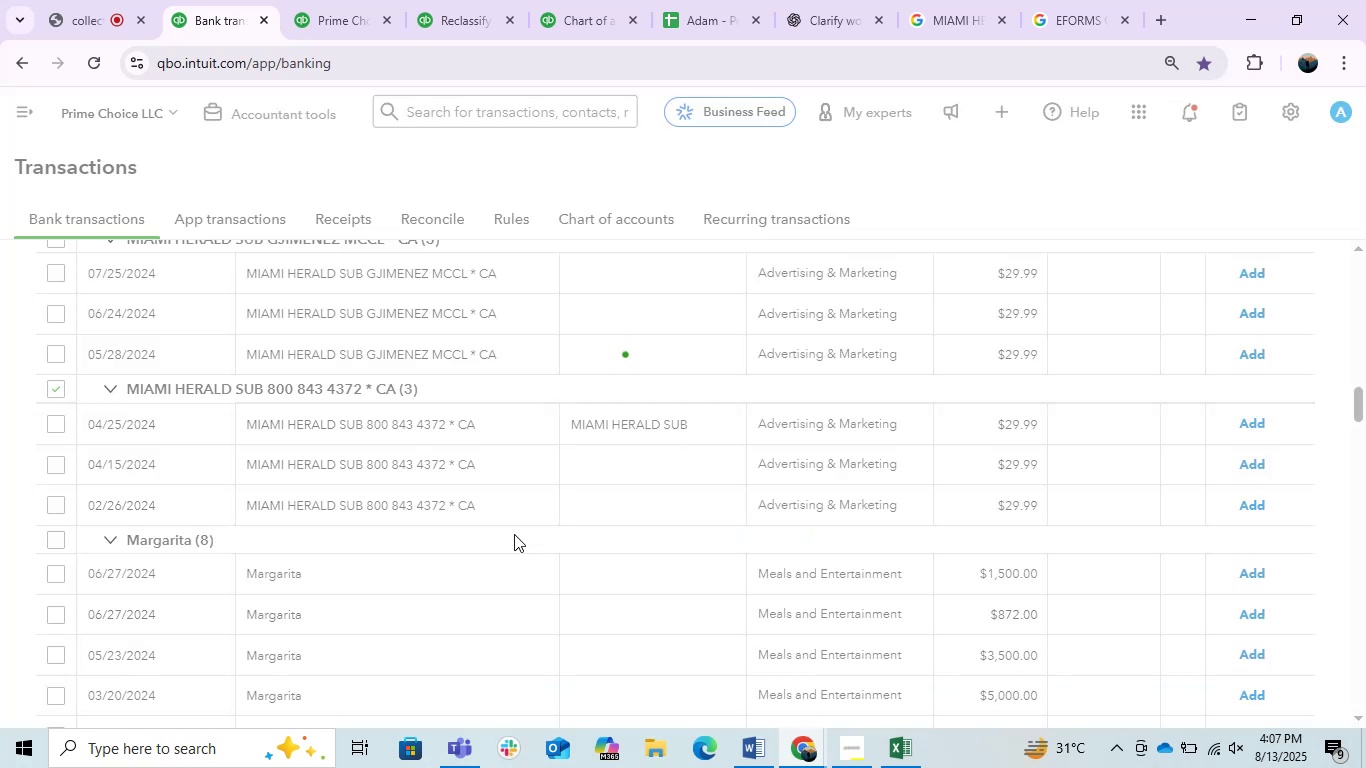 
scroll: coordinate [494, 533], scroll_direction: up, amount: 1.0
 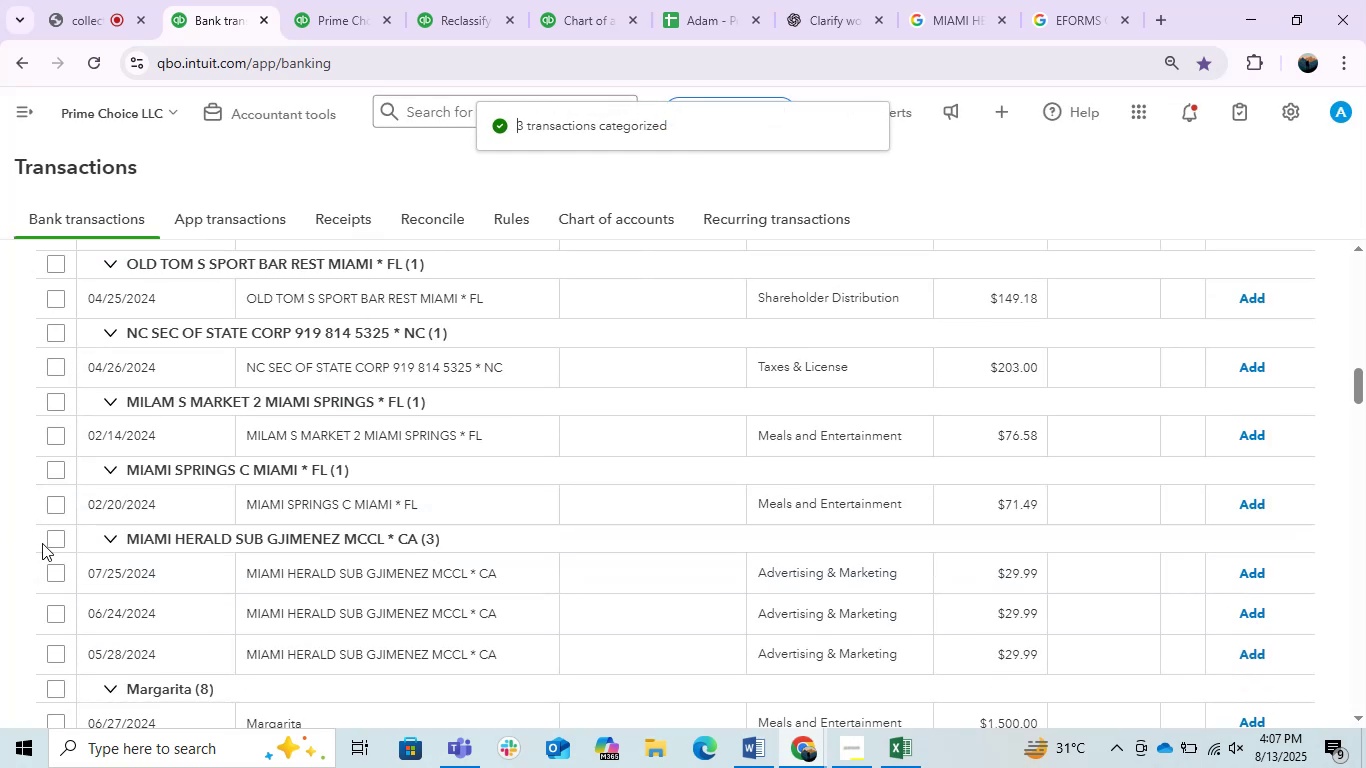 
left_click([61, 536])
 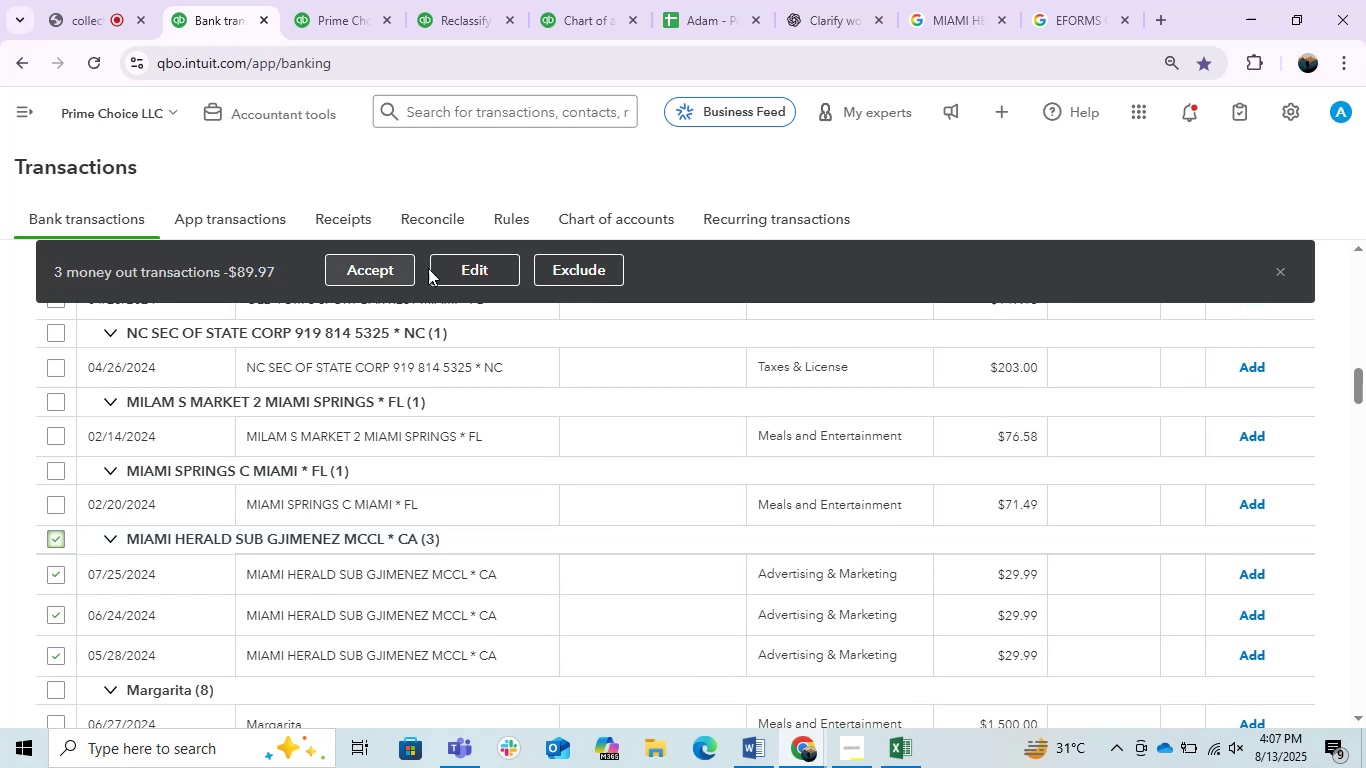 
left_click([470, 269])
 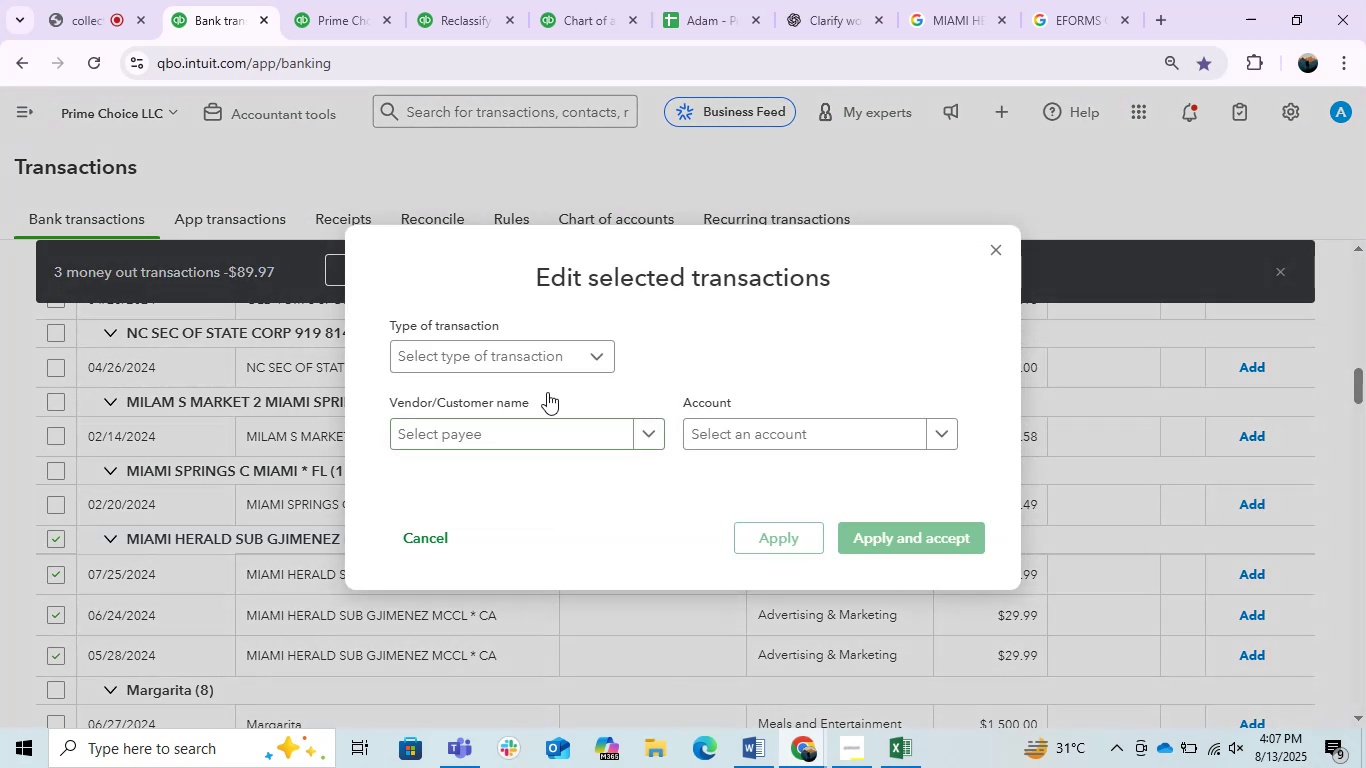 
left_click([531, 367])
 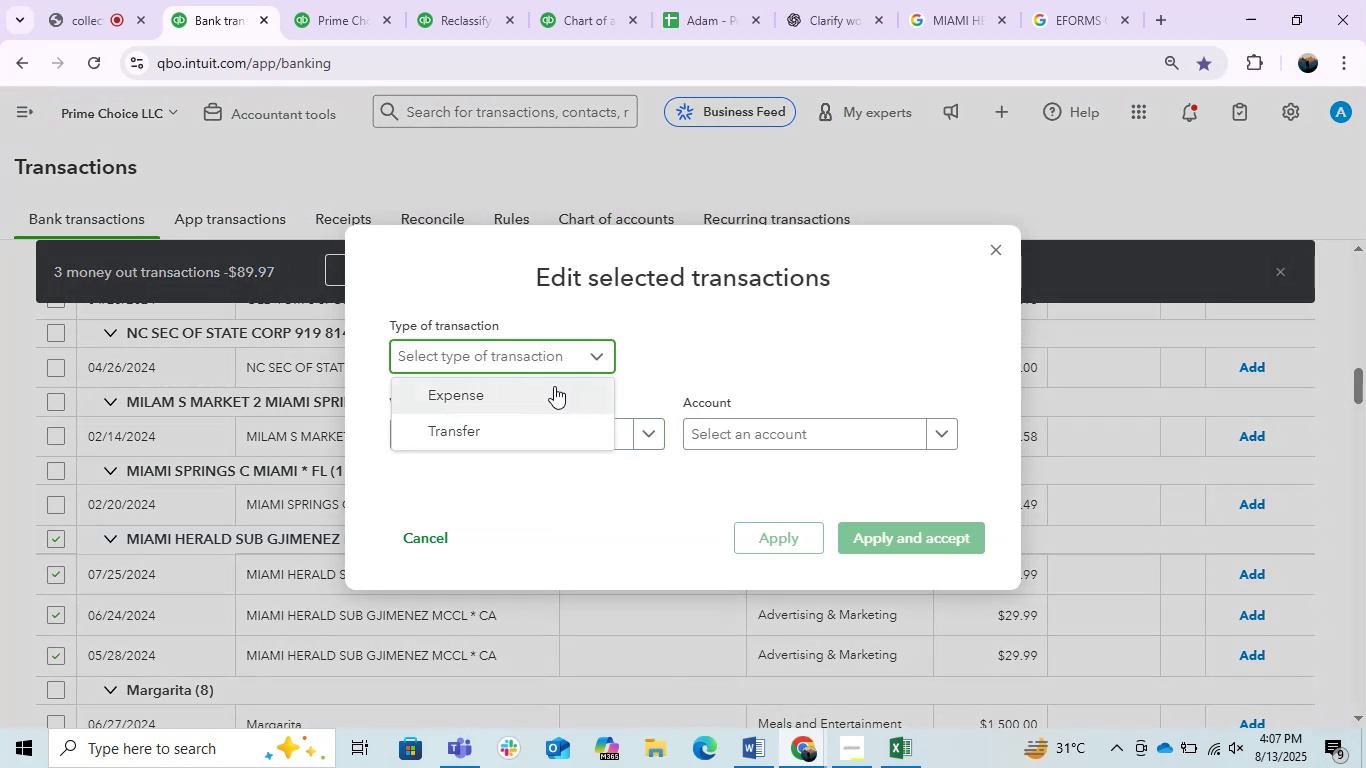 
left_click([554, 386])
 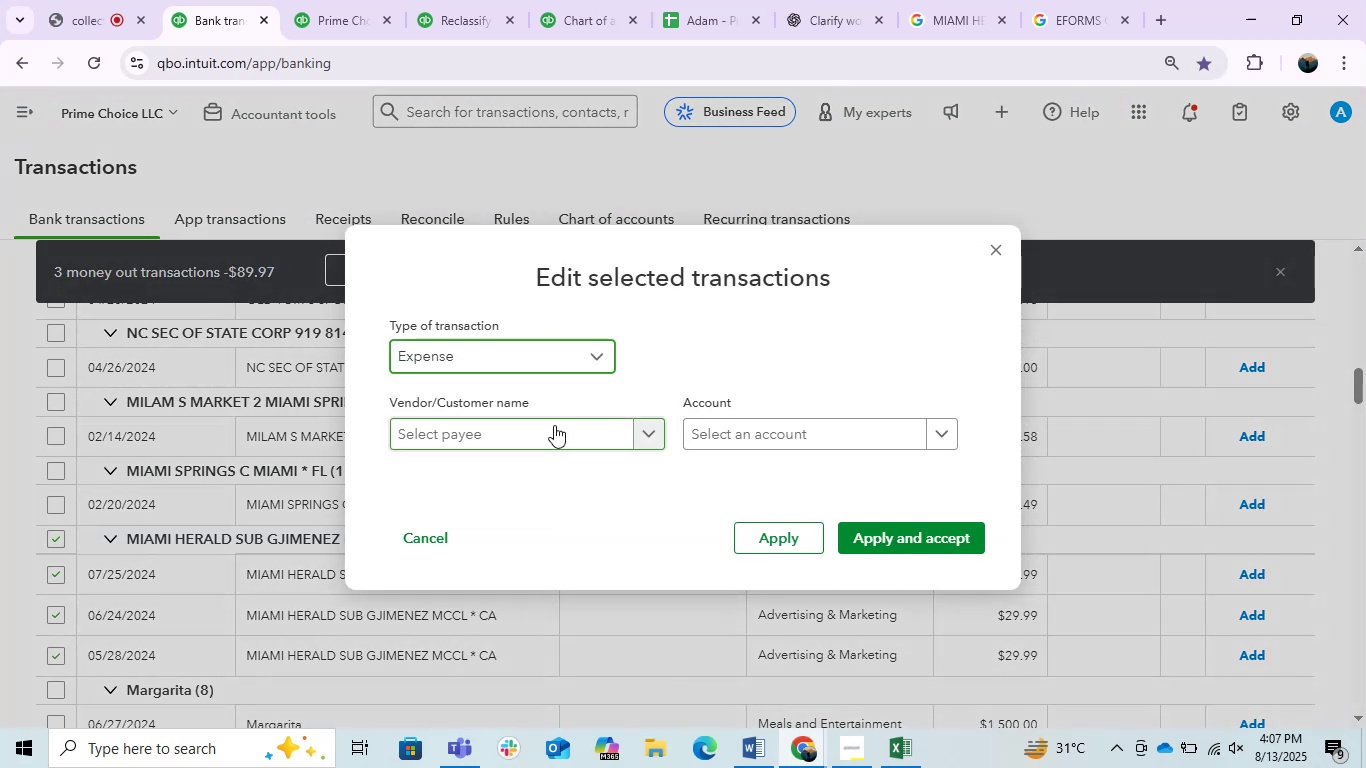 
left_click([548, 427])
 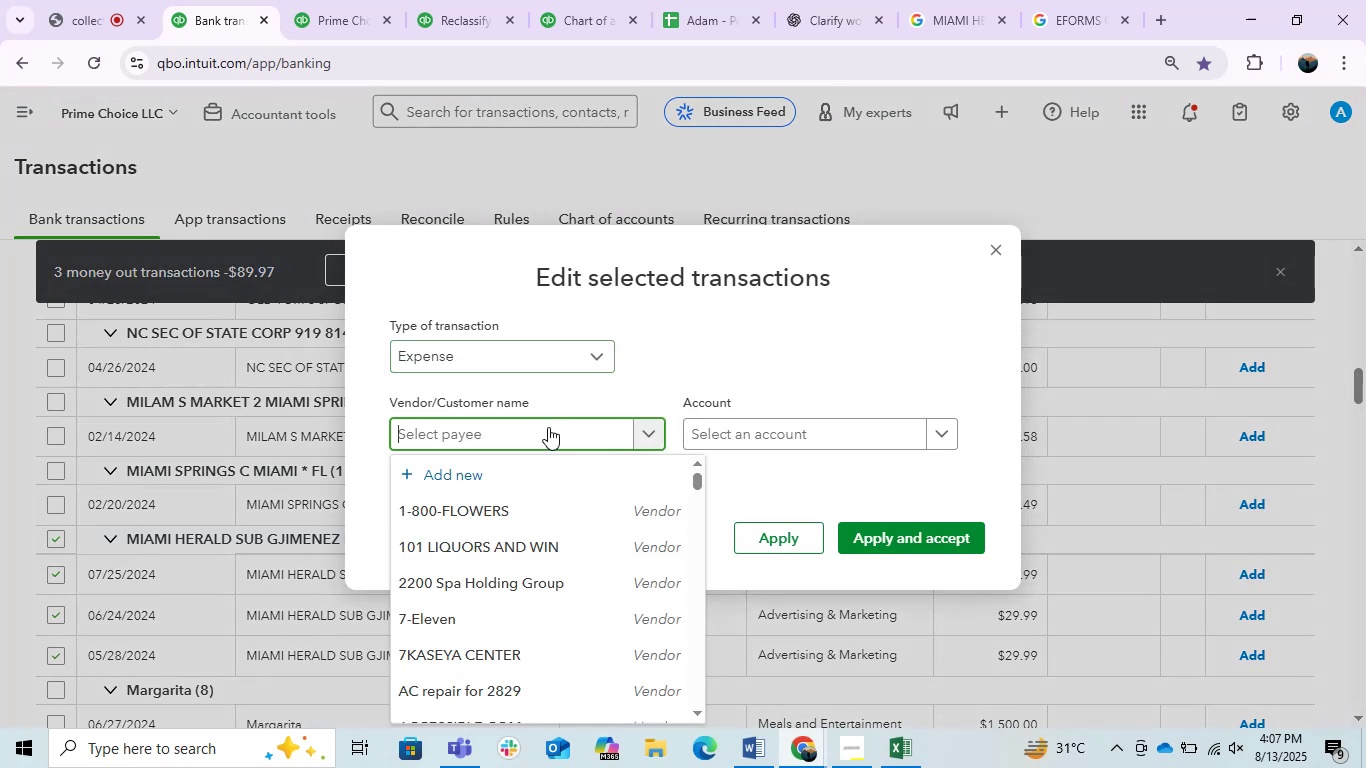 
key(Control+V)
 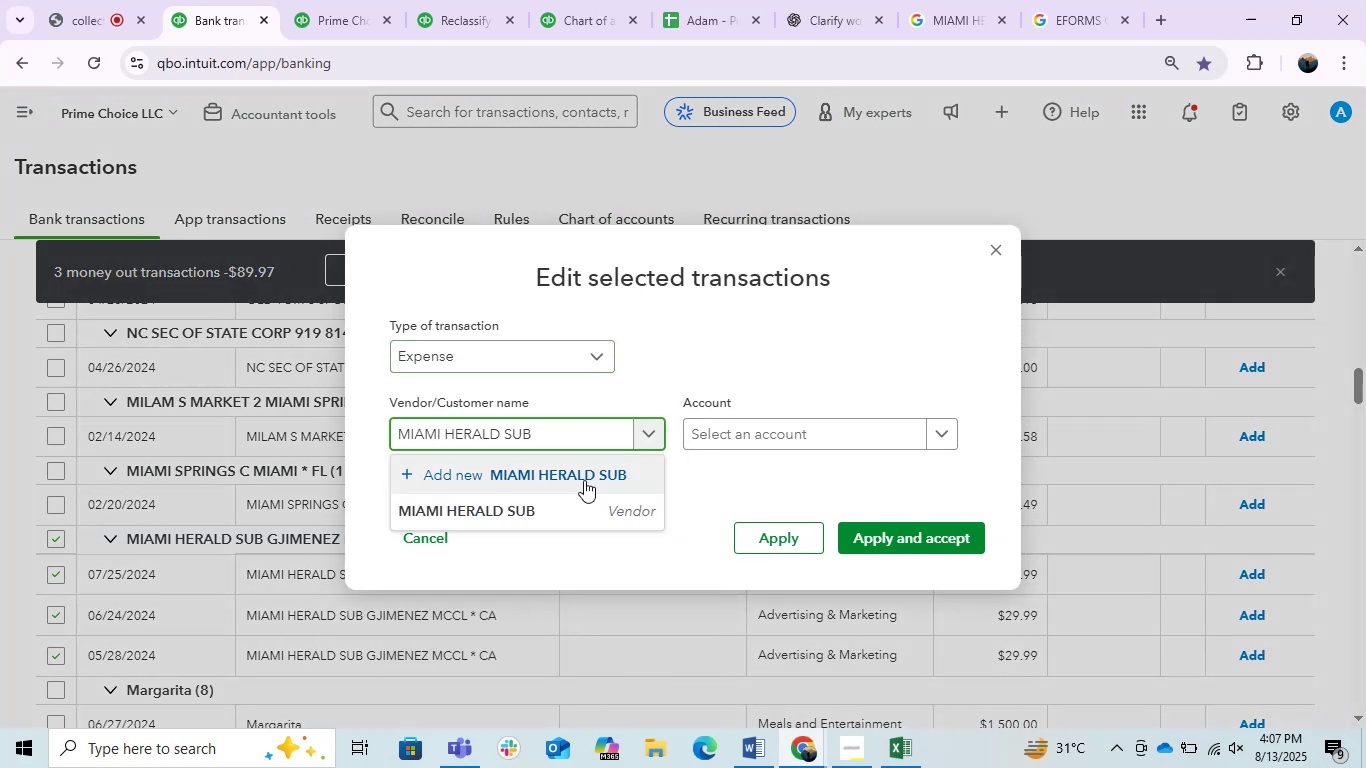 
left_click([529, 518])
 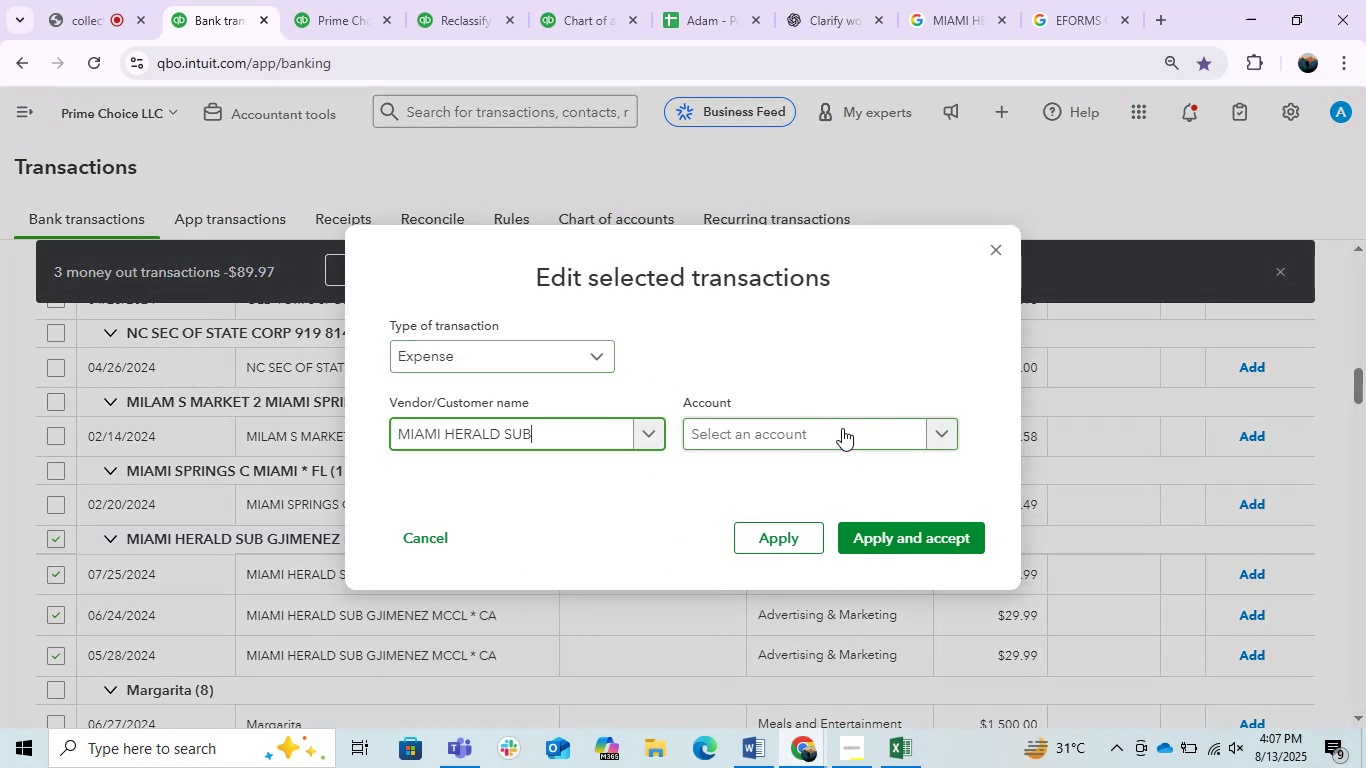 
left_click([842, 424])
 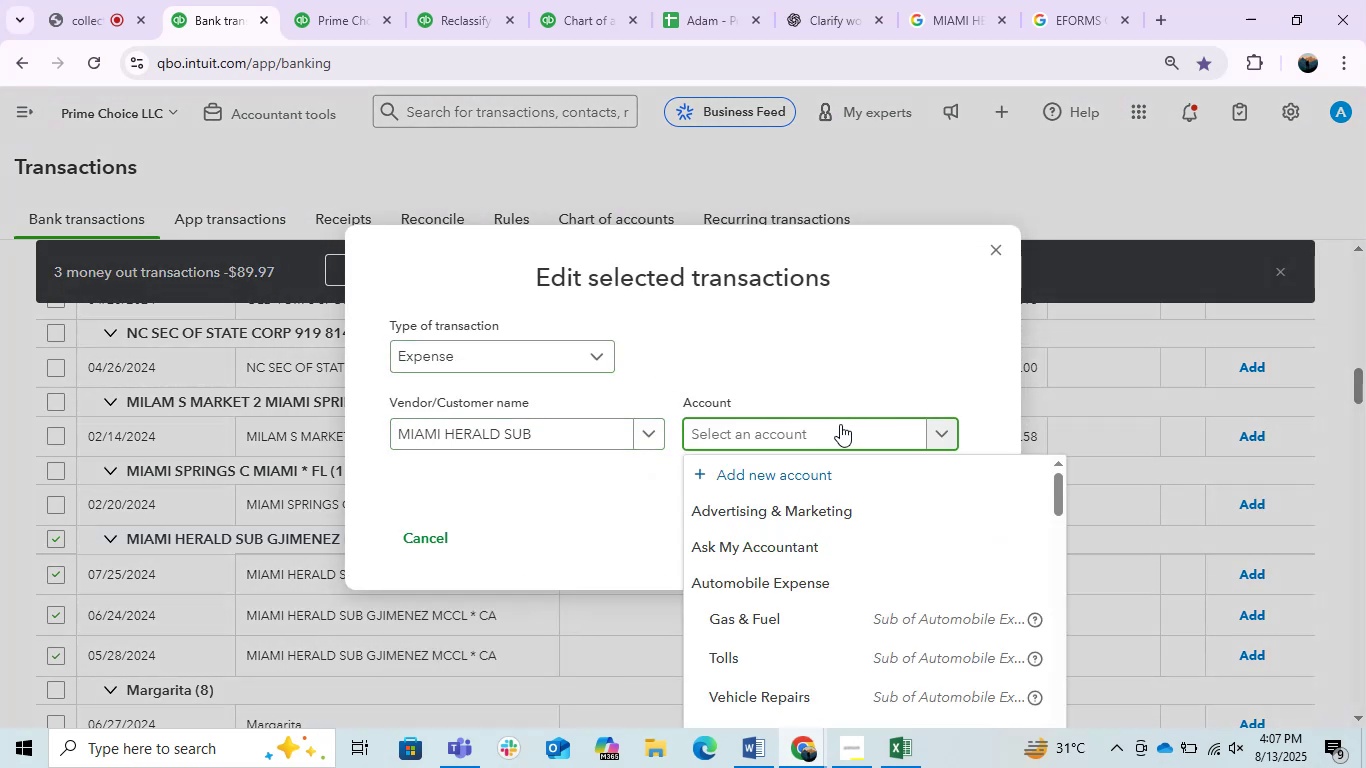 
type(DU)
 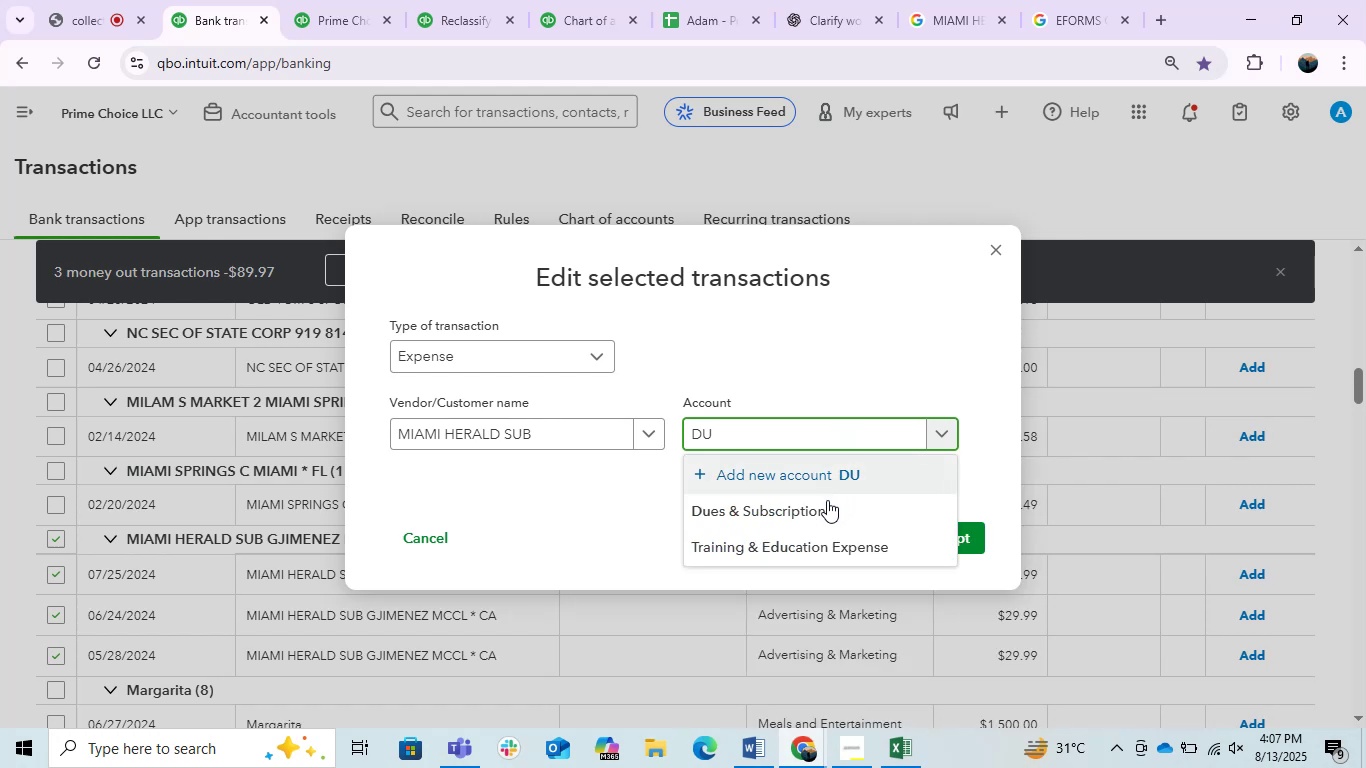 
left_click([799, 517])
 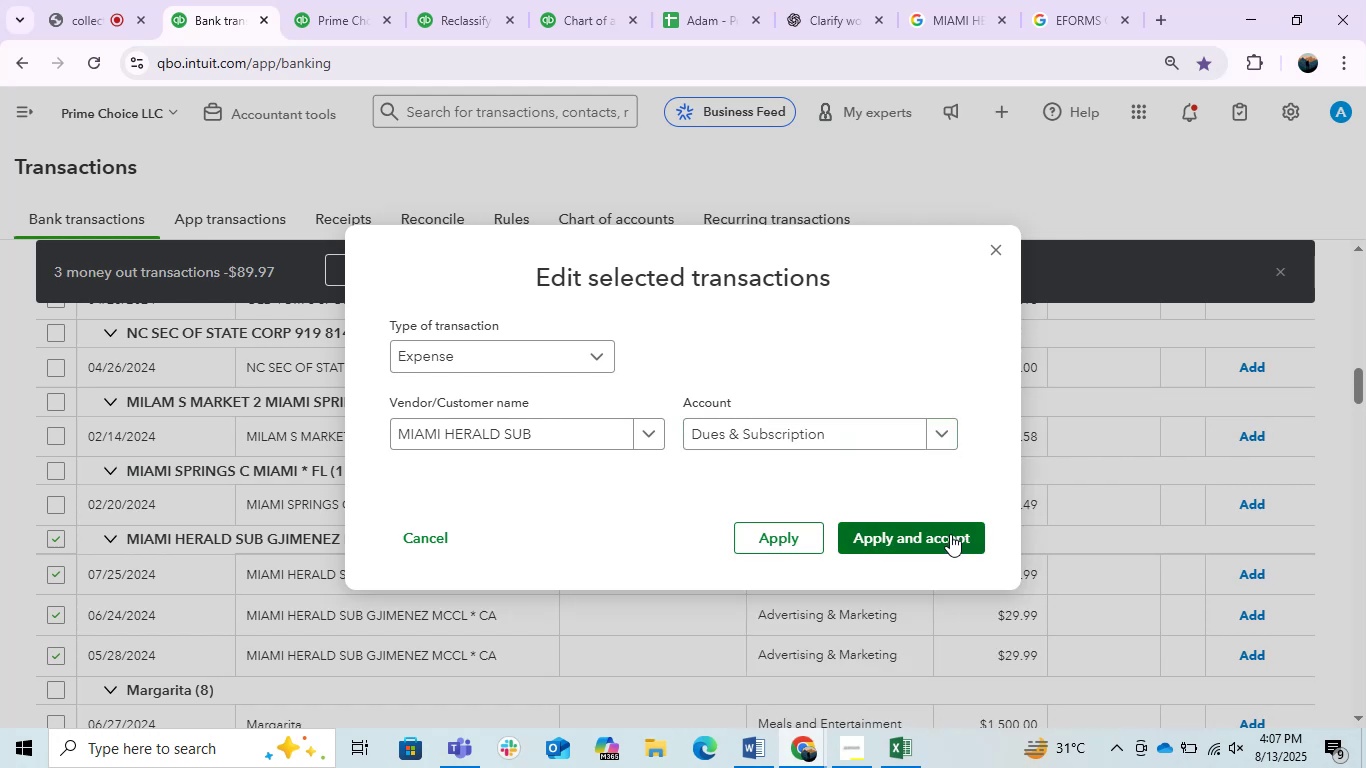 
left_click([950, 535])
 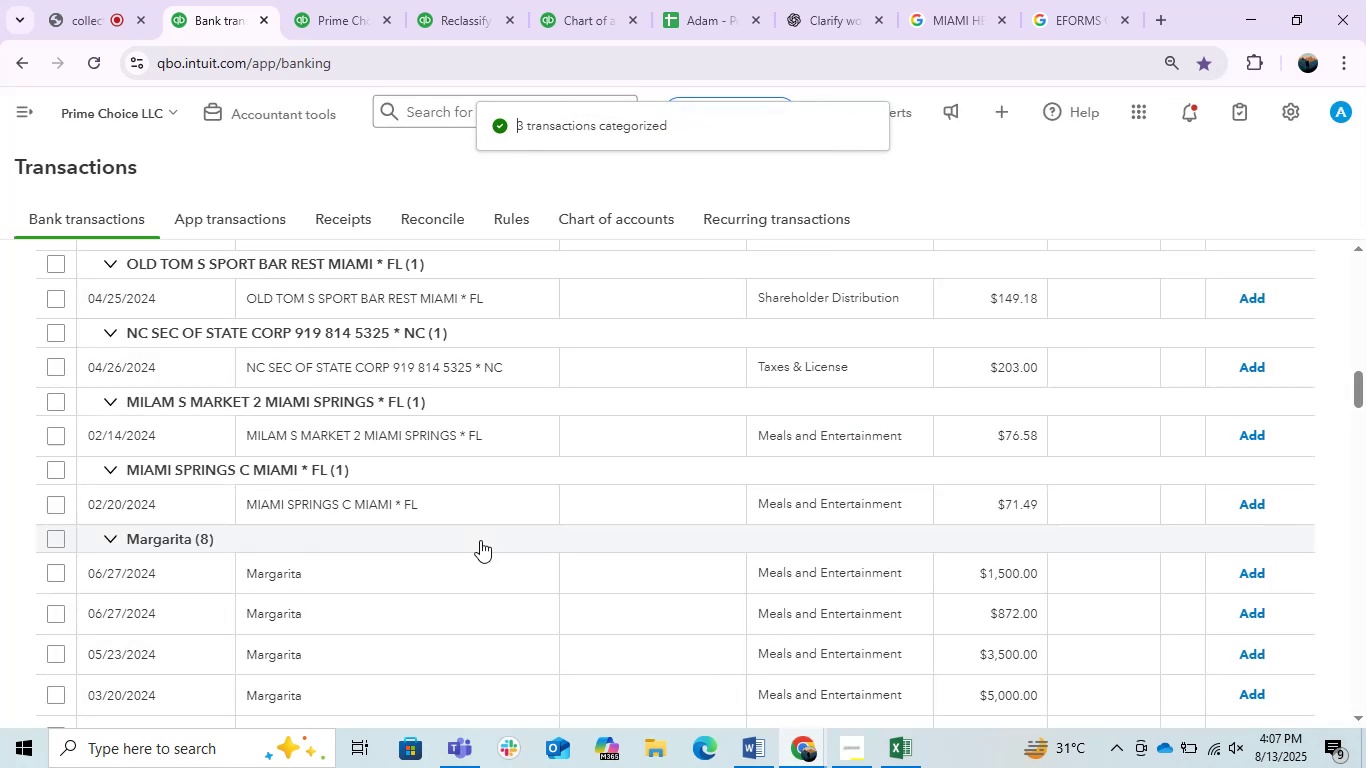 
wait(6.44)
 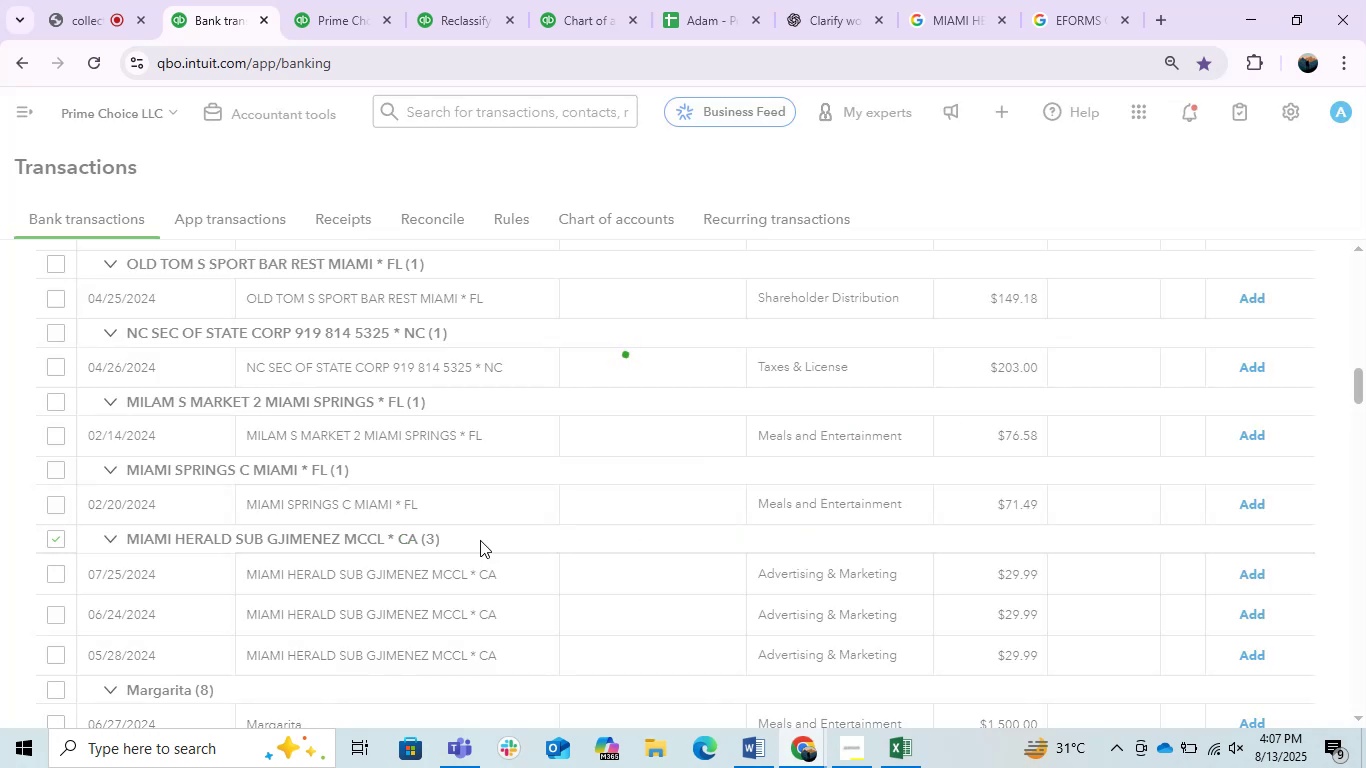 
scroll: coordinate [480, 540], scroll_direction: down, amount: 3.0
 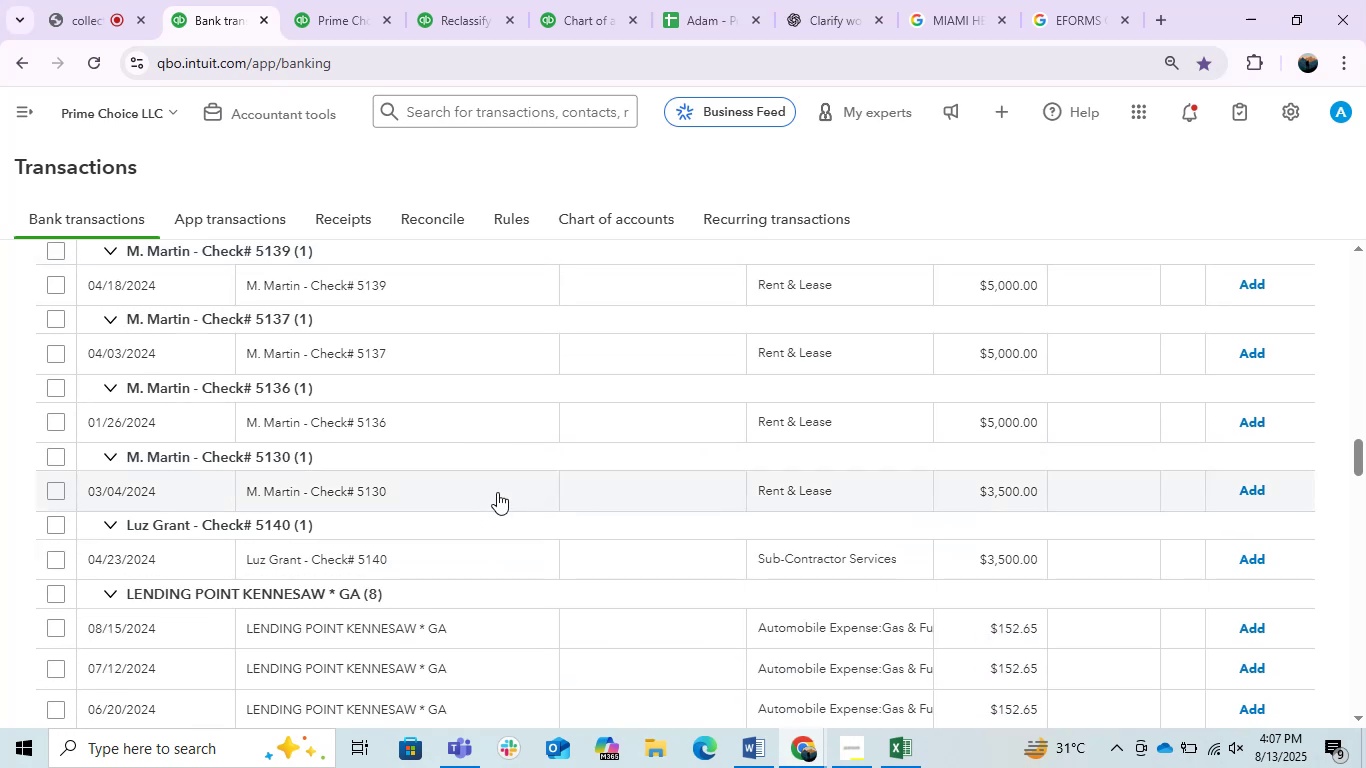 
scroll: coordinate [497, 492], scroll_direction: up, amount: 1.0
 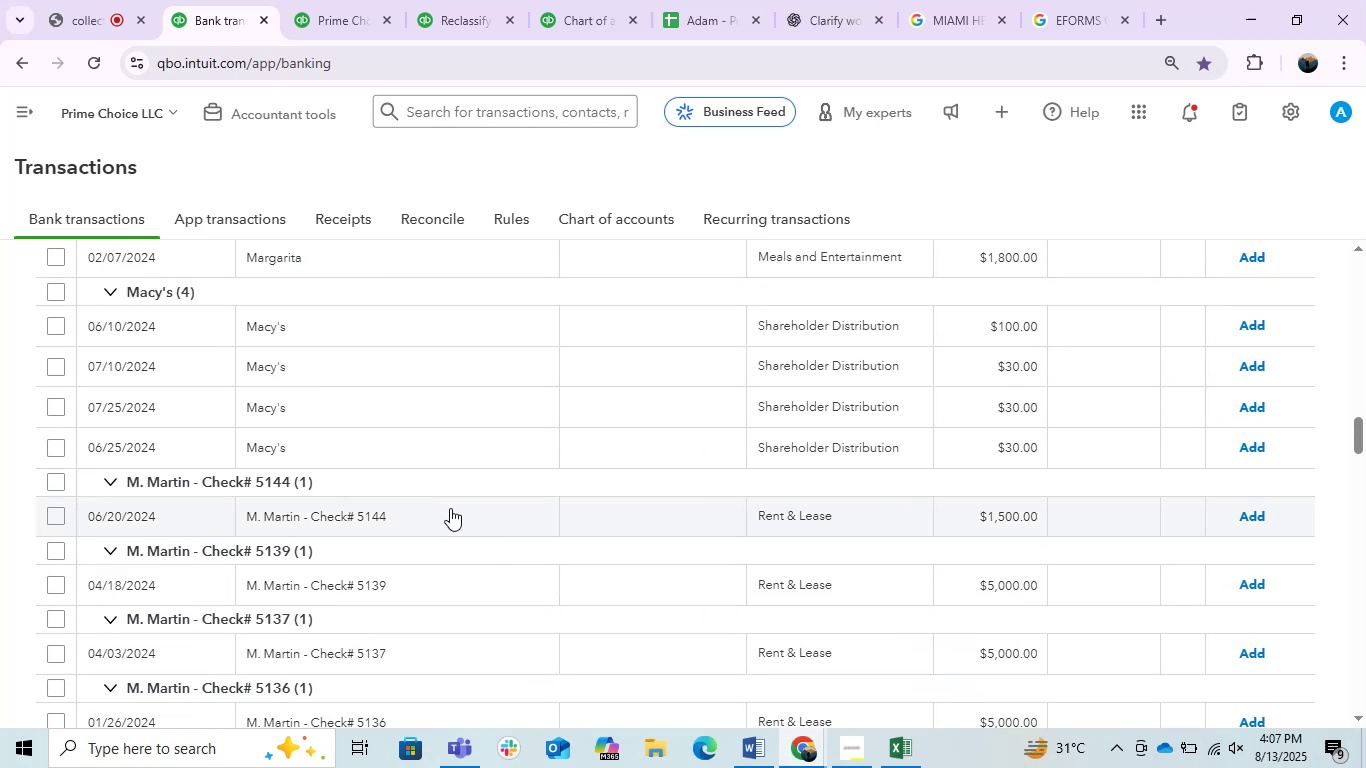 
left_click([394, 506])
 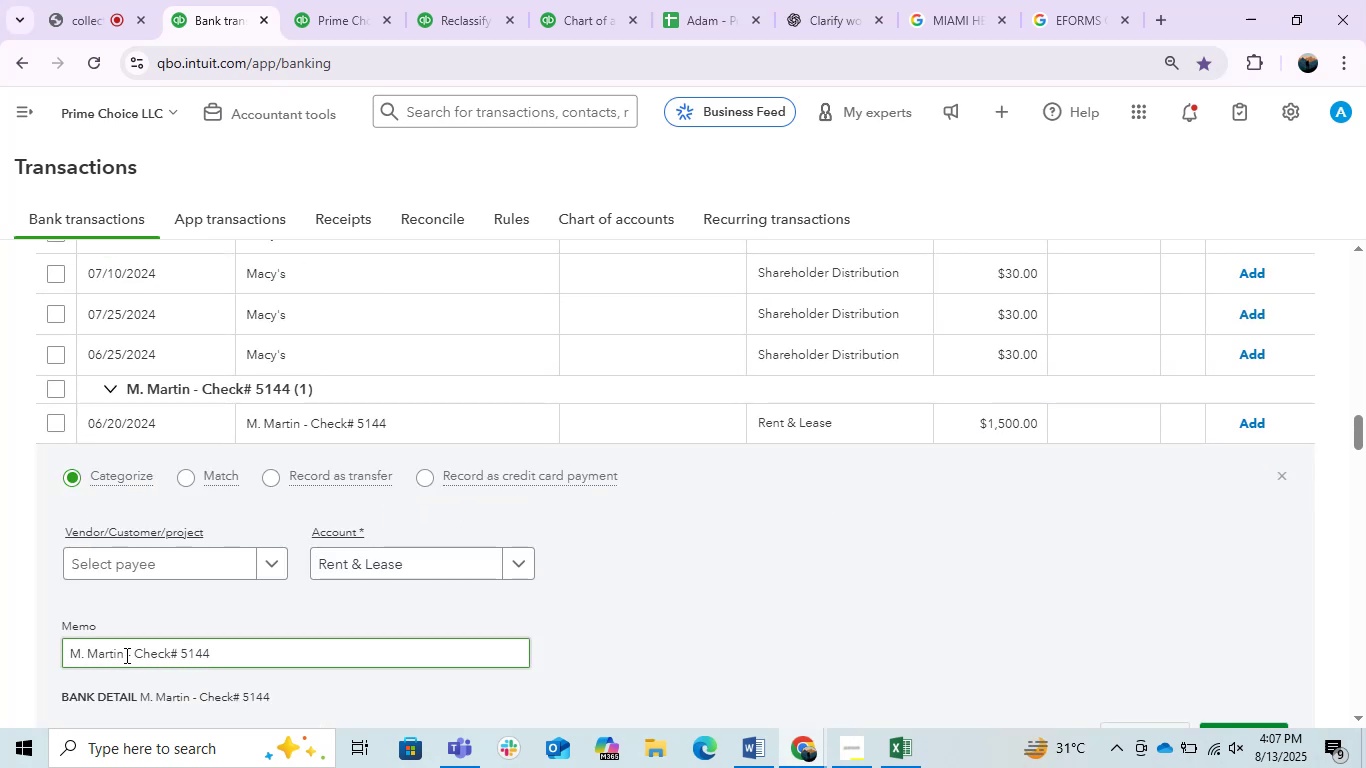 
key(Control+C)
 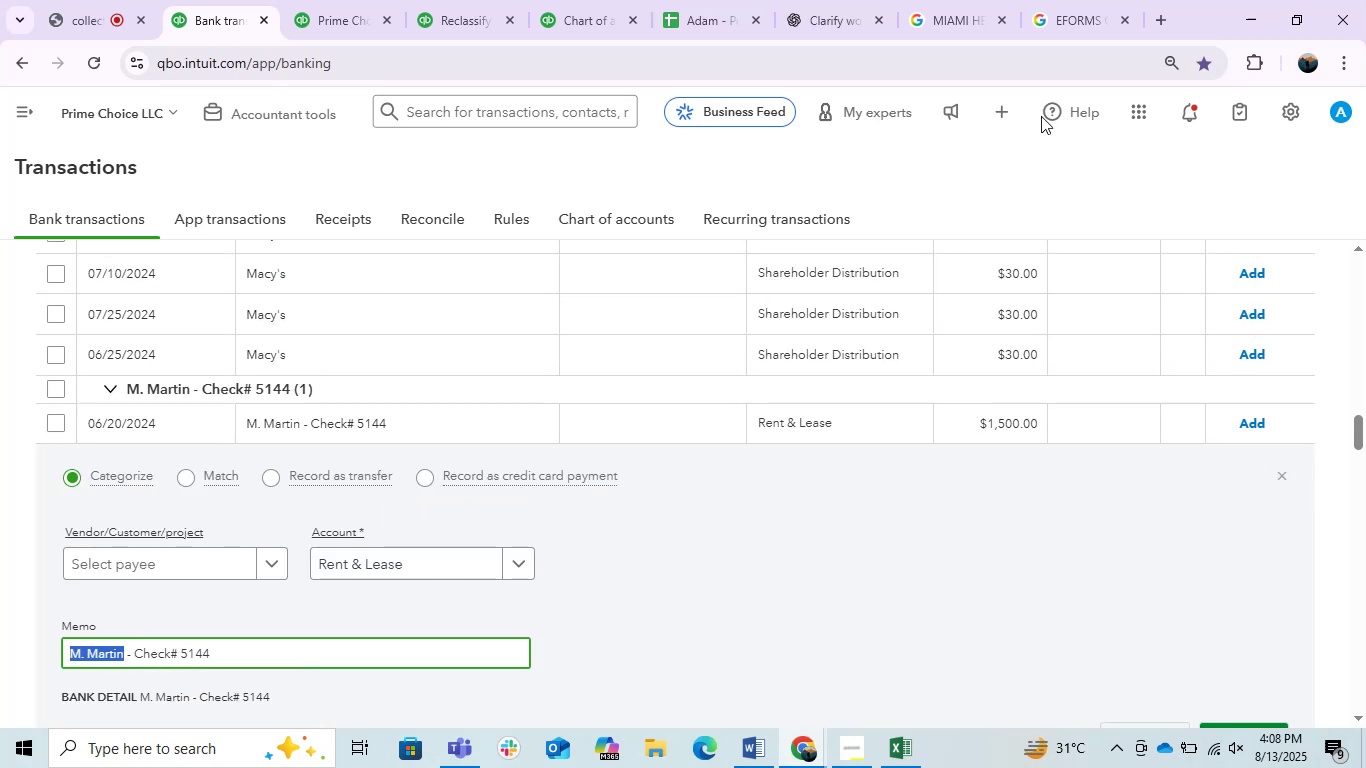 
key(Control+C)
 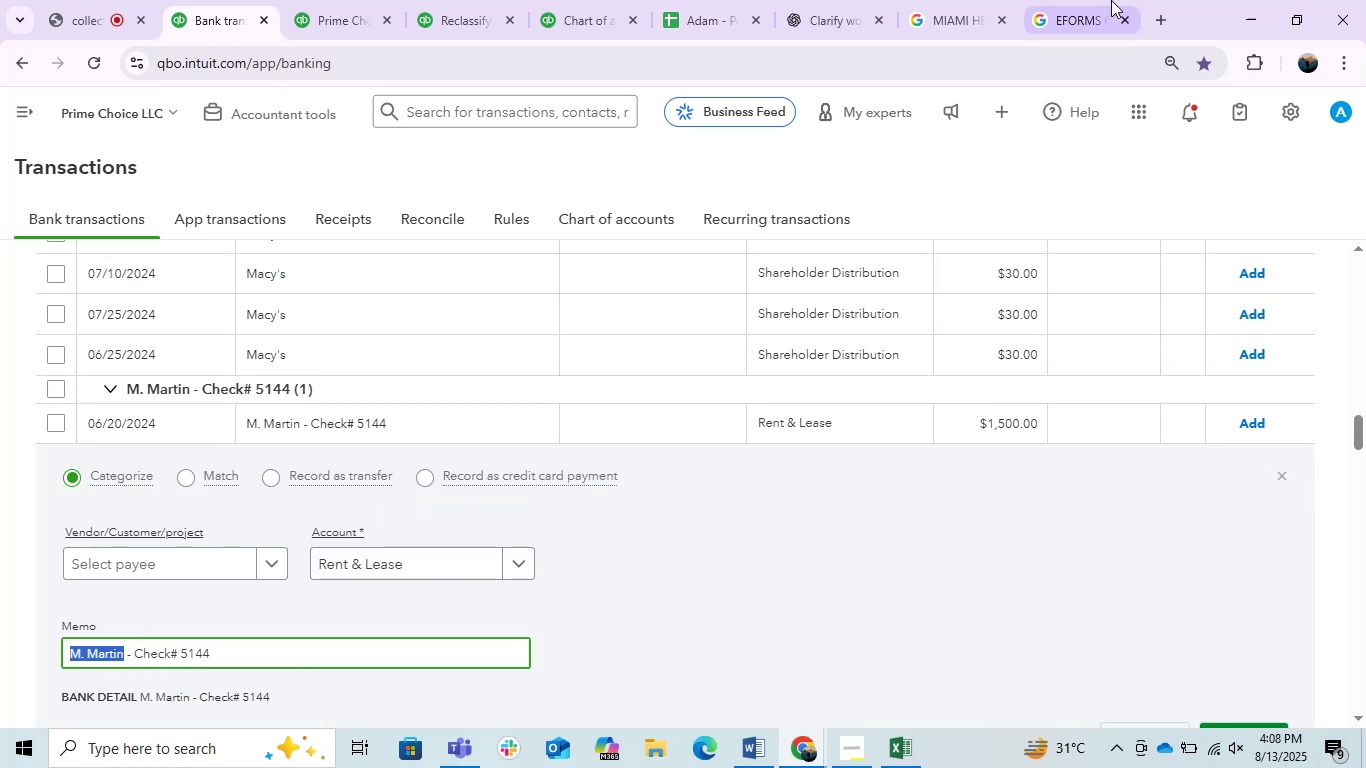 
key(Control+C)
 